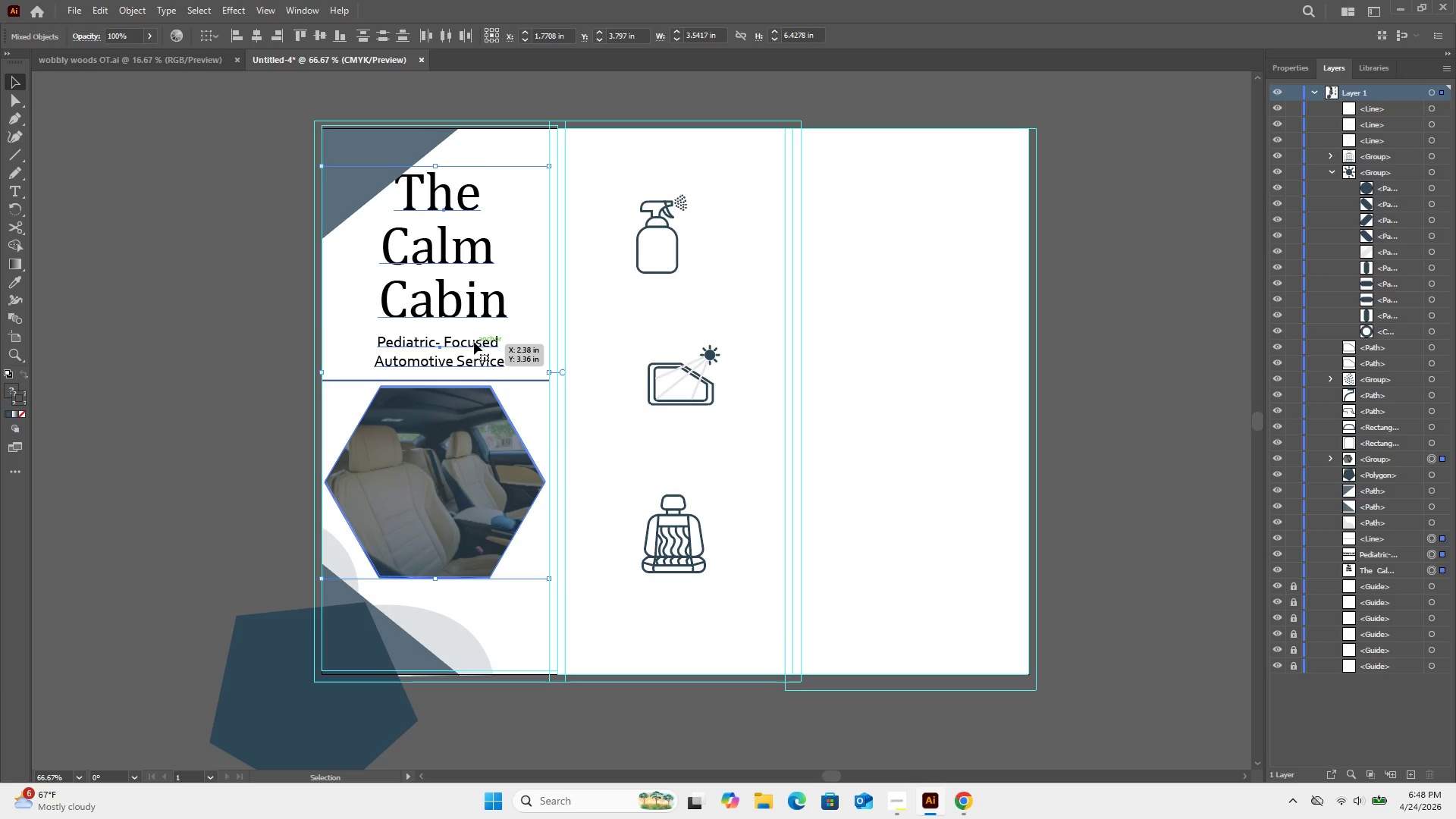 
left_click_drag(start_coordinate=[474, 342], to_coordinate=[476, 367])
 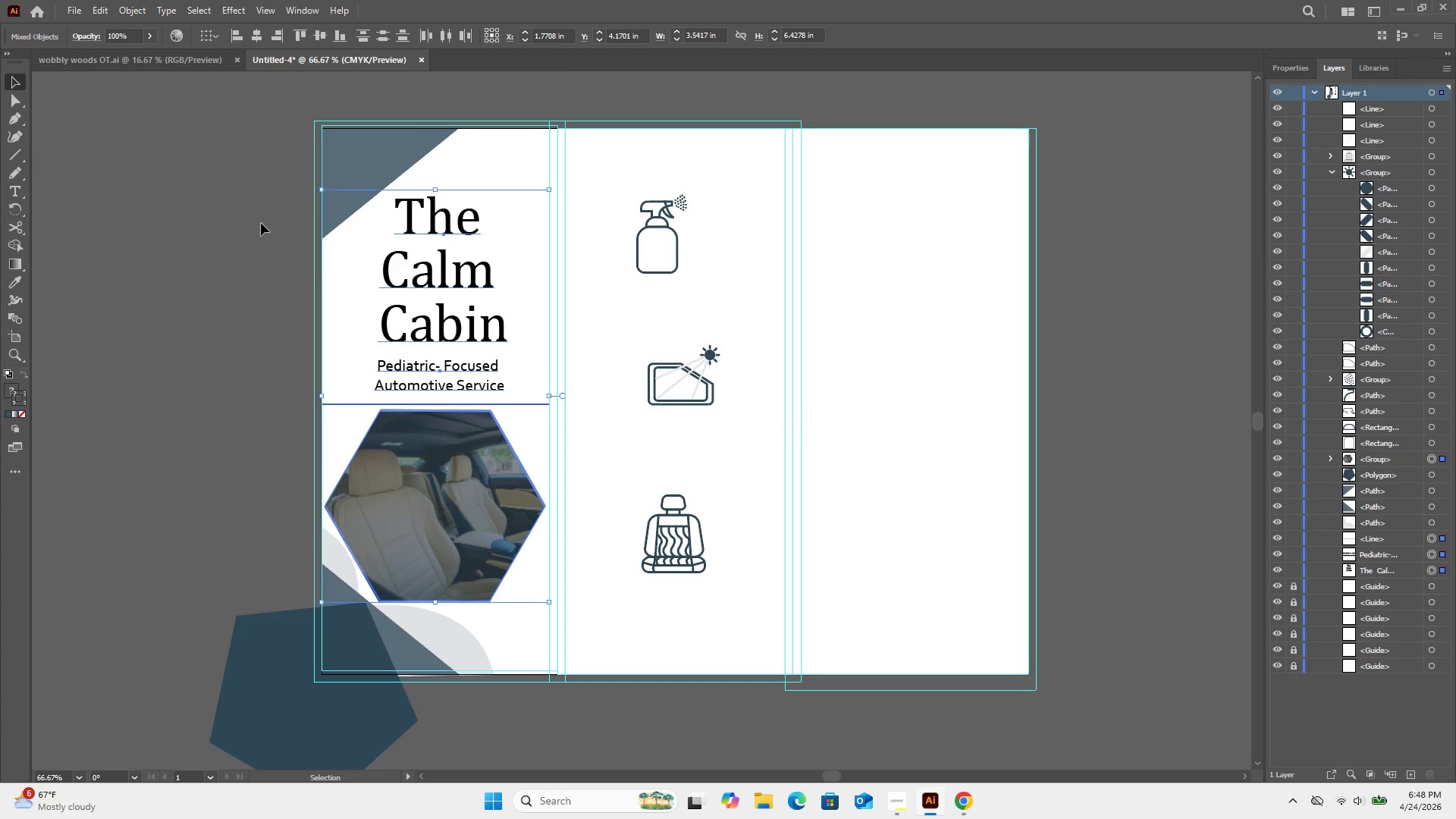 
left_click([260, 223])
 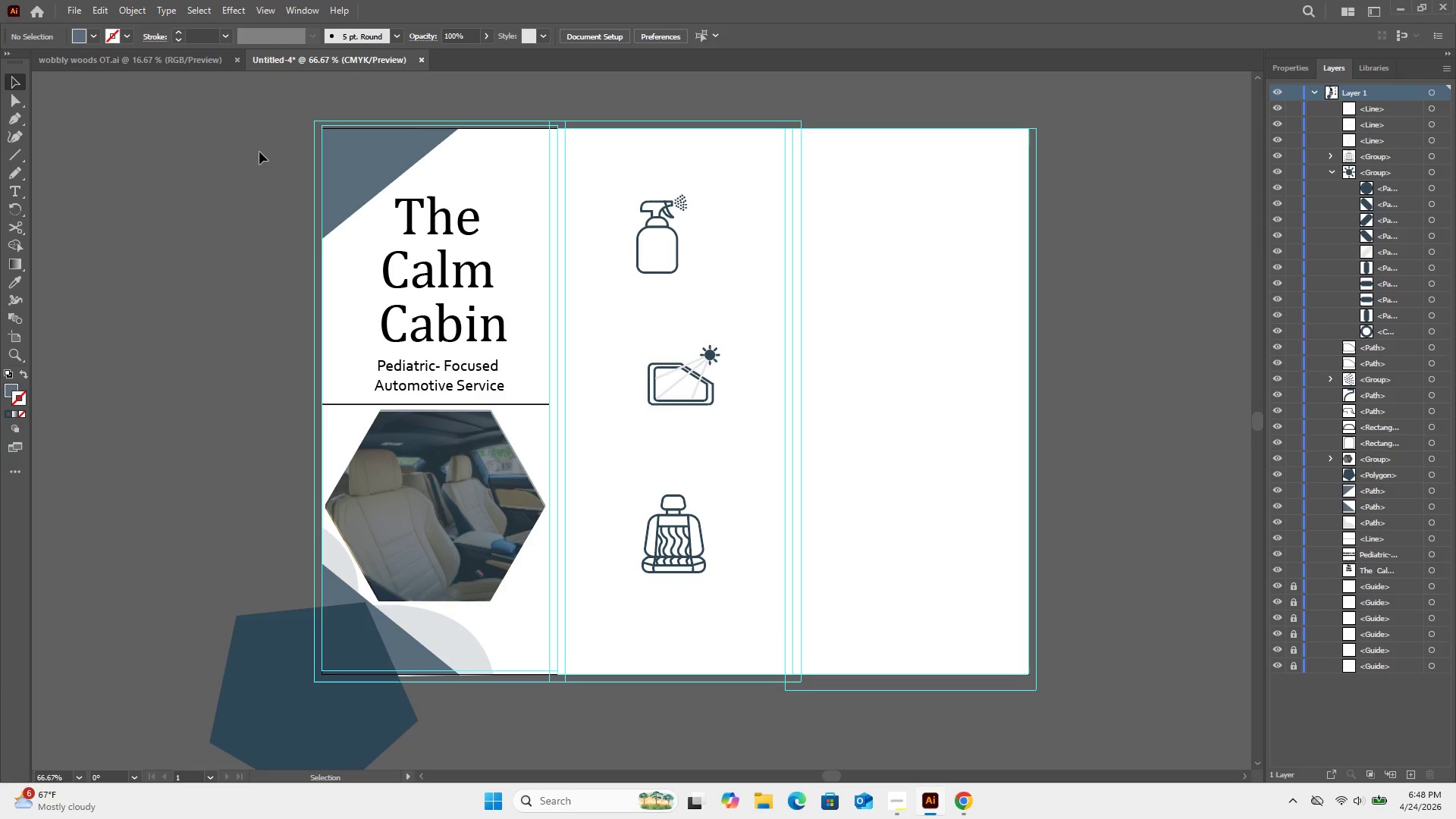 
wait(10.88)
 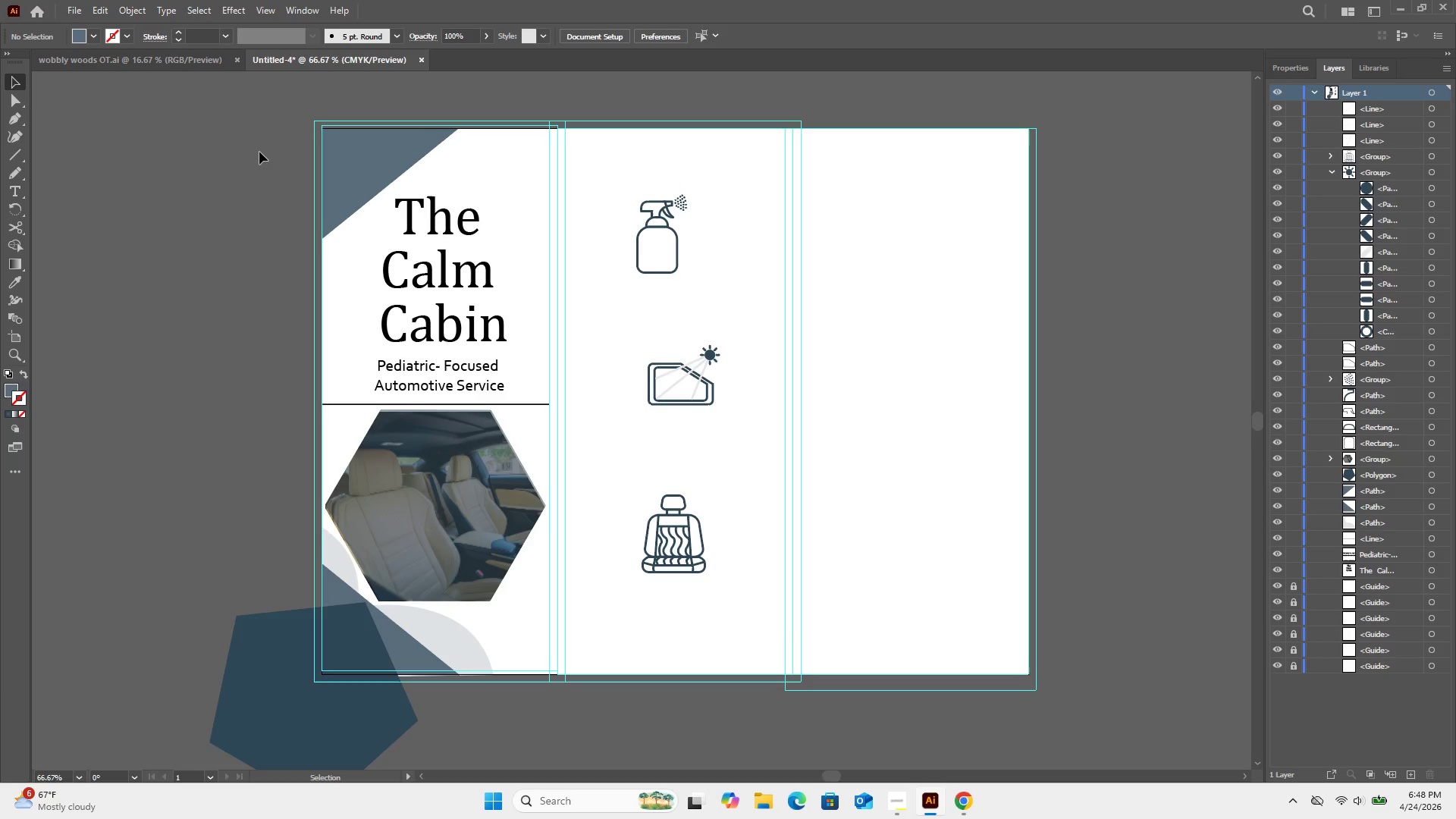 
left_click([15, 116])
 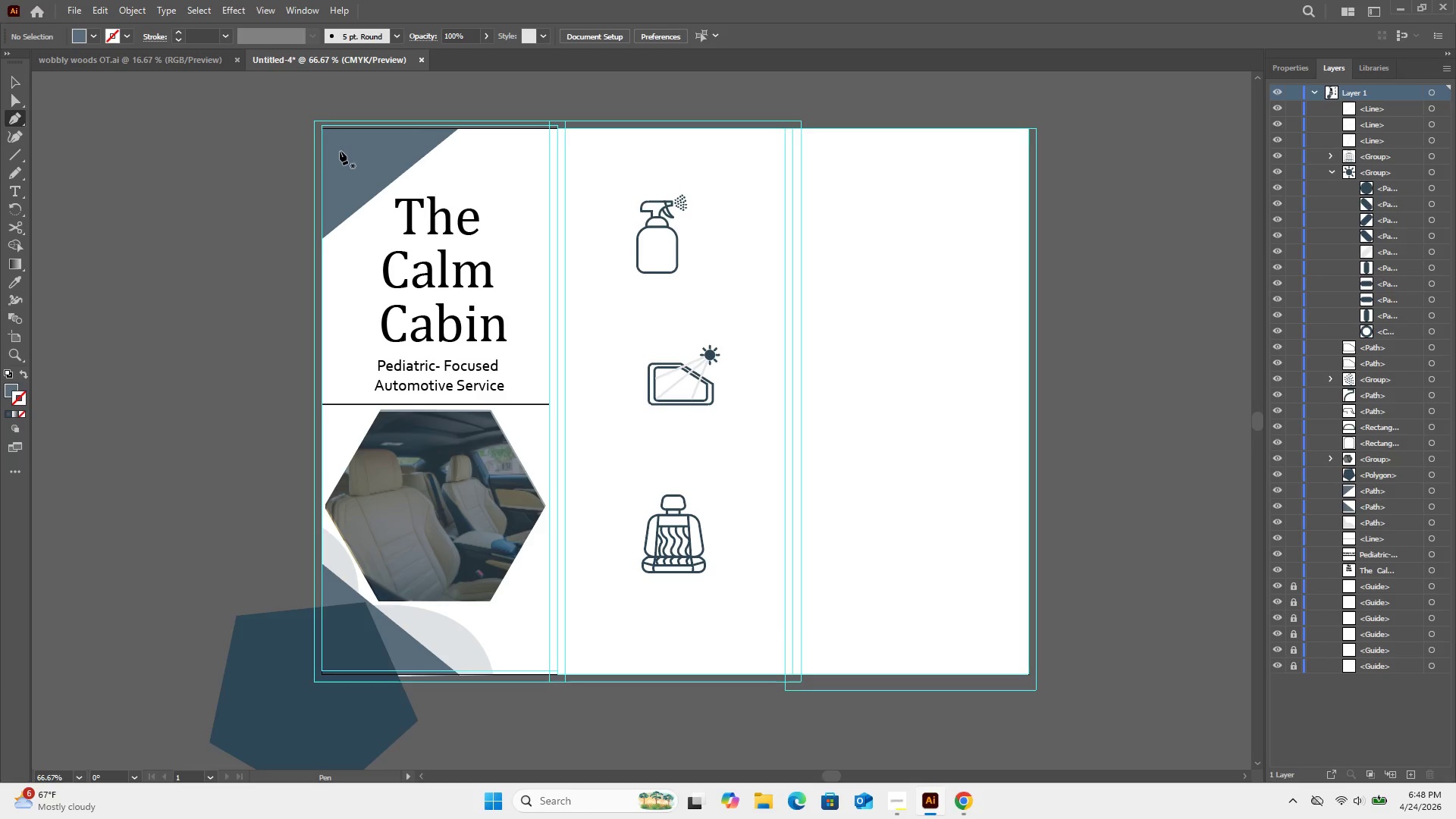 
wait(7.08)
 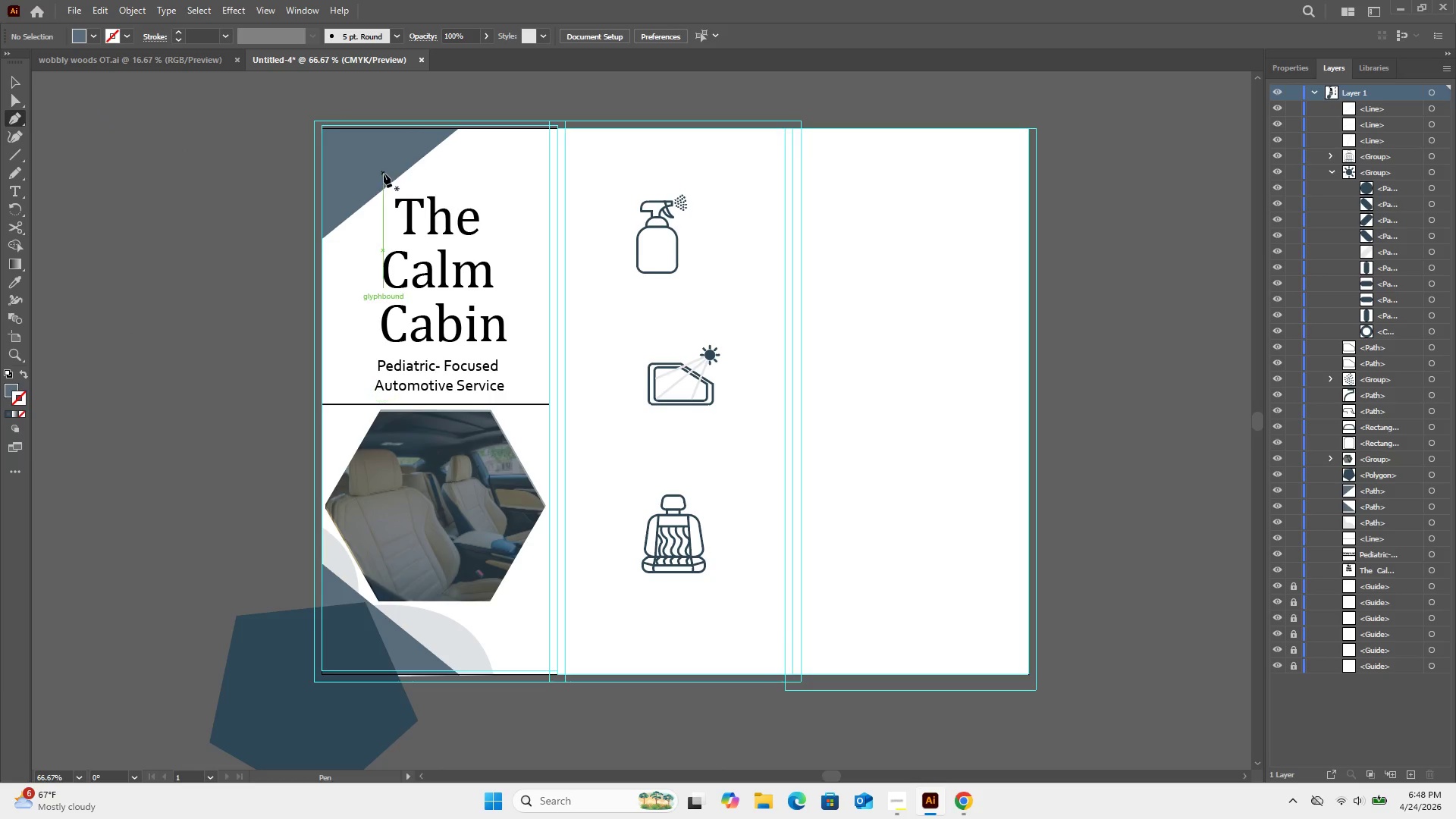 
left_click_drag(start_coordinate=[322, 168], to_coordinate=[340, 256])
 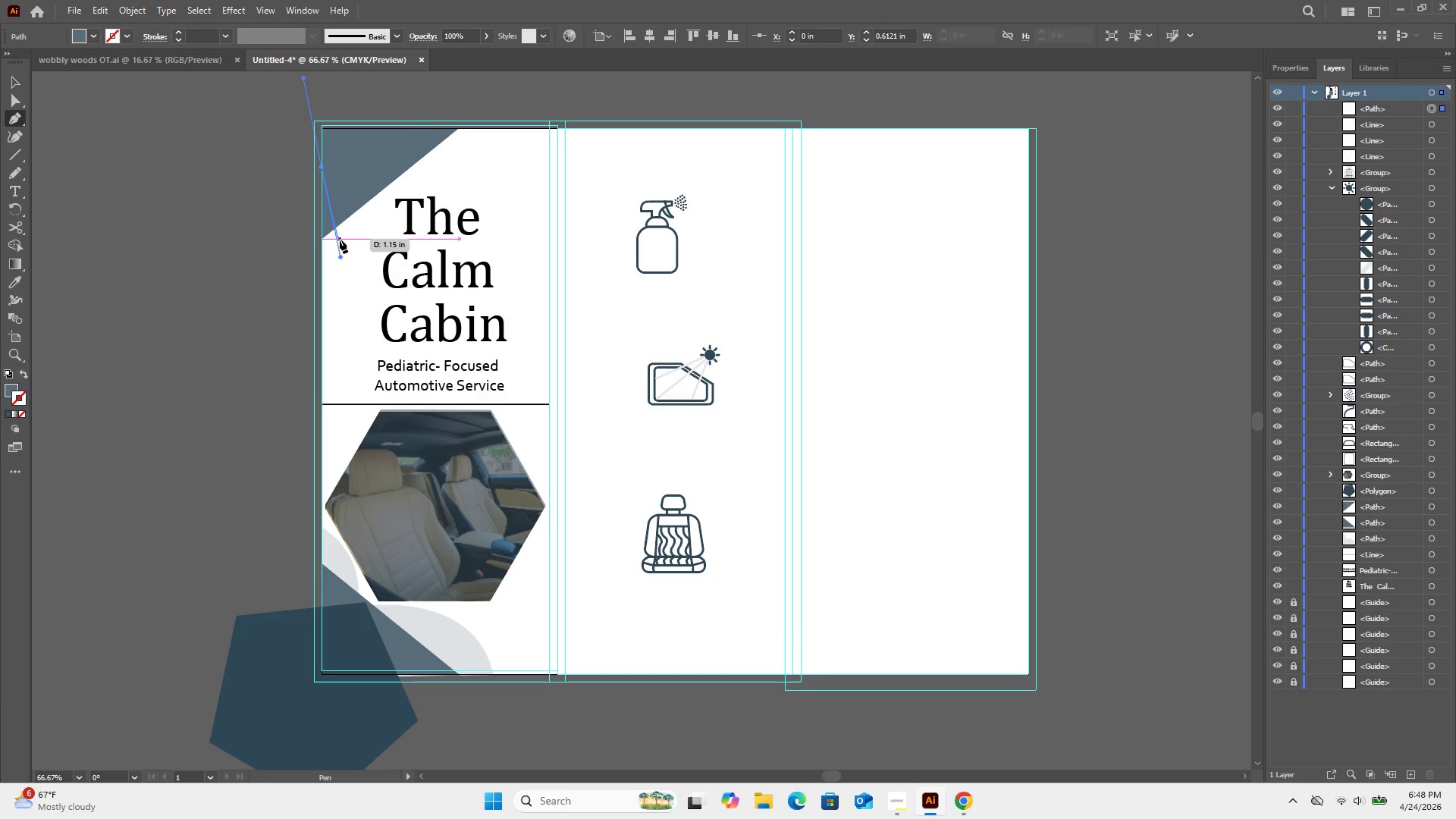 
key(Control+Z)
 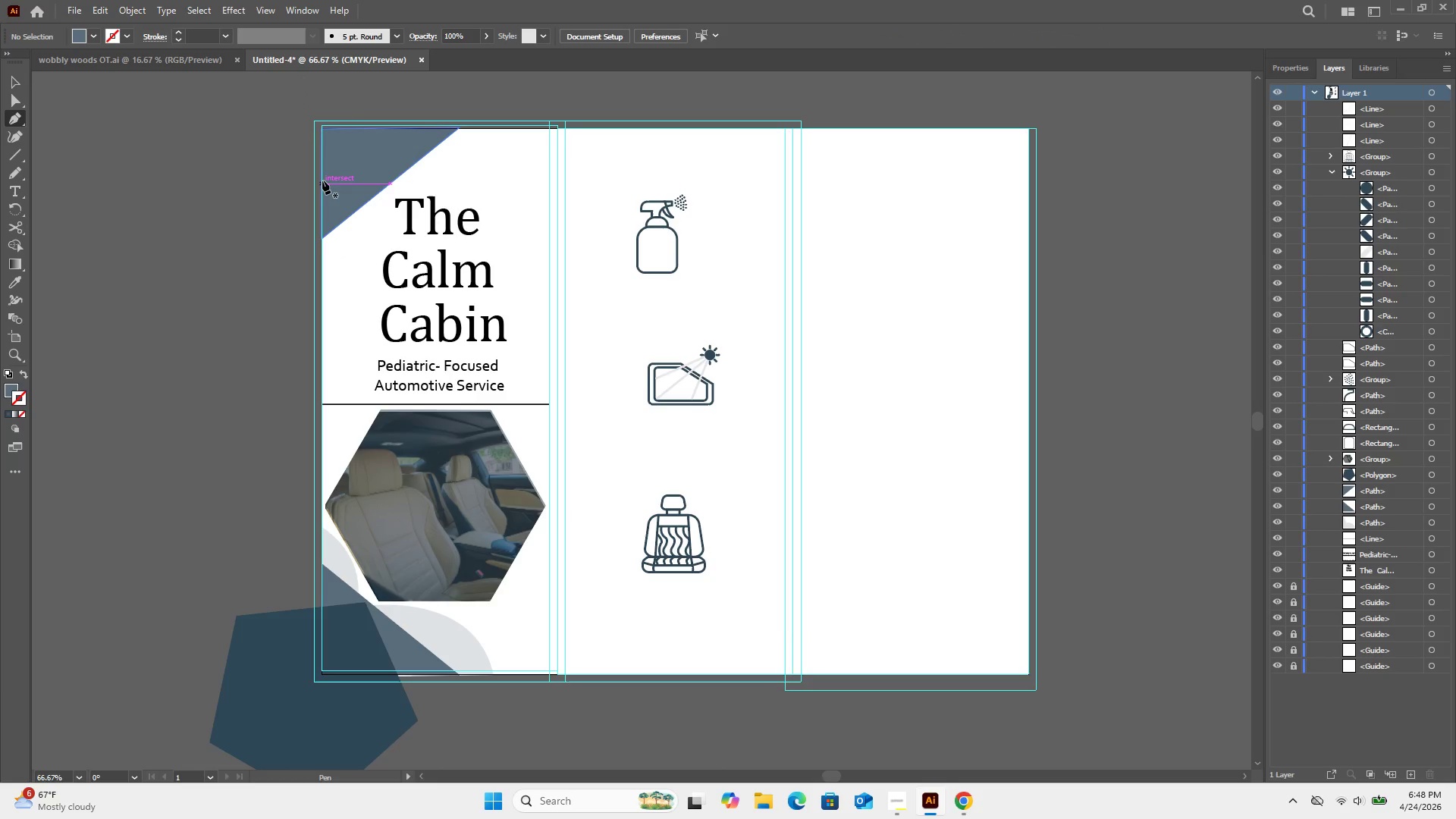 
left_click([322, 180])
 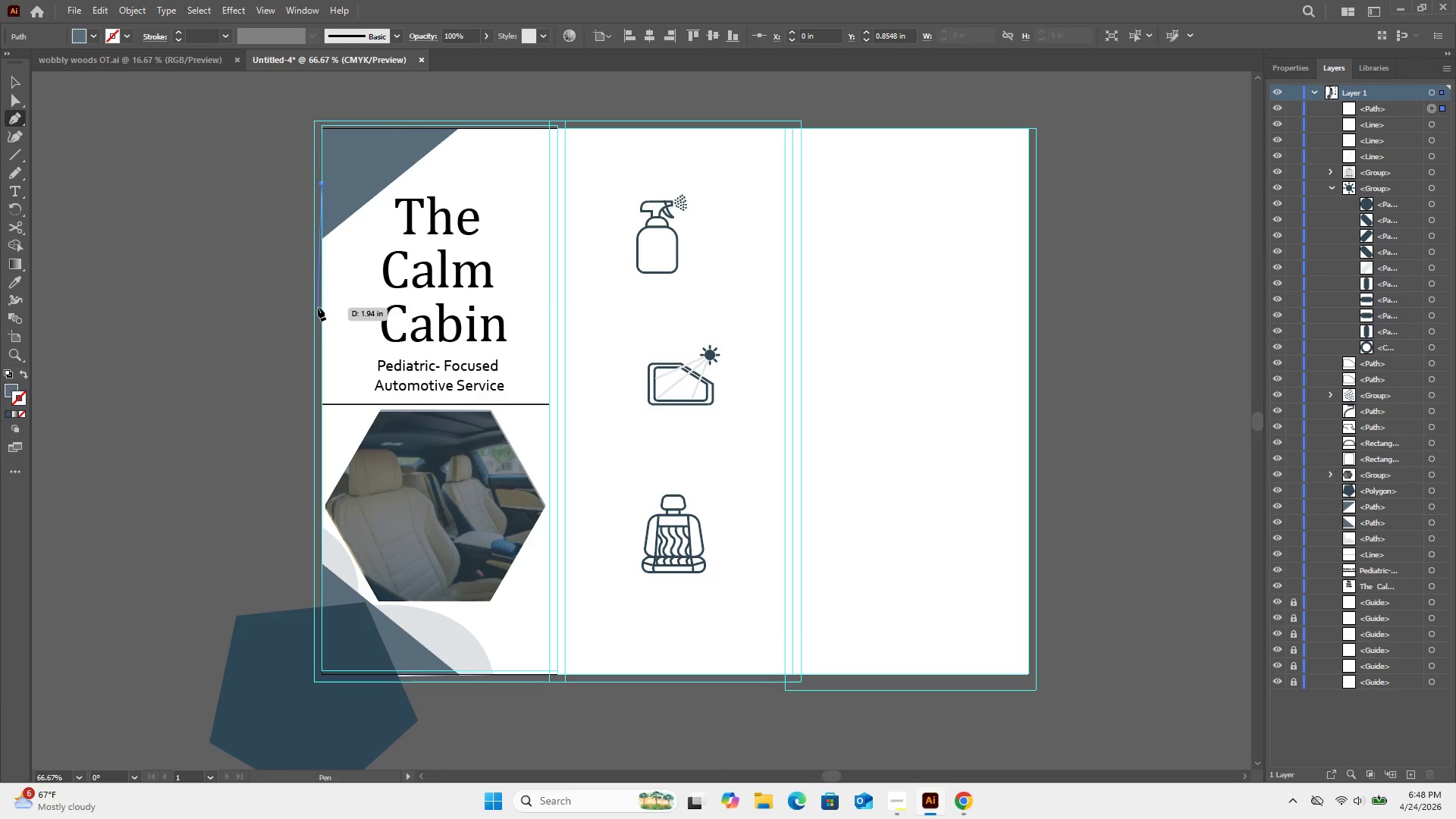 
left_click_drag(start_coordinate=[322, 304], to_coordinate=[232, 350])
 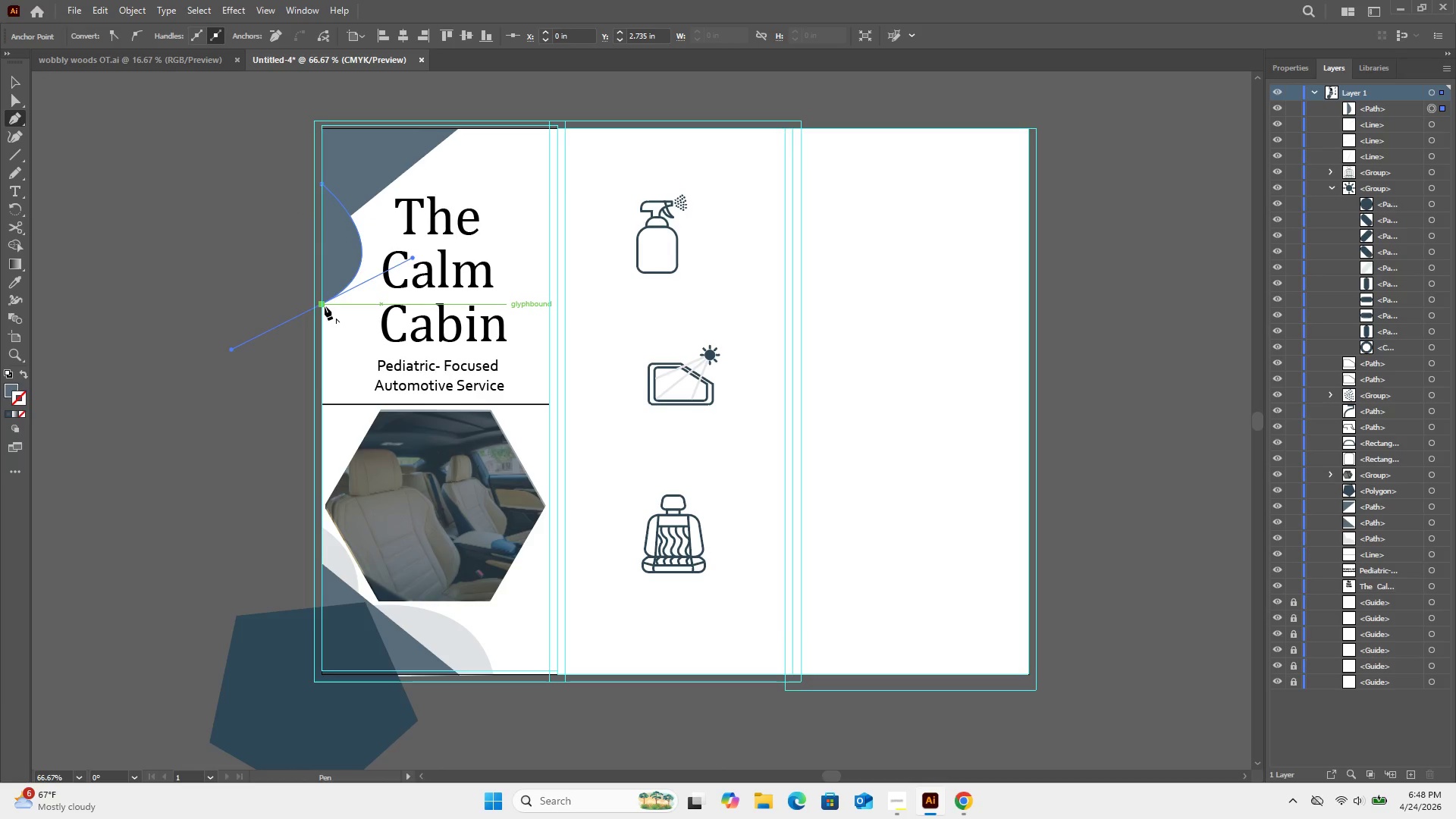 
wait(6.2)
 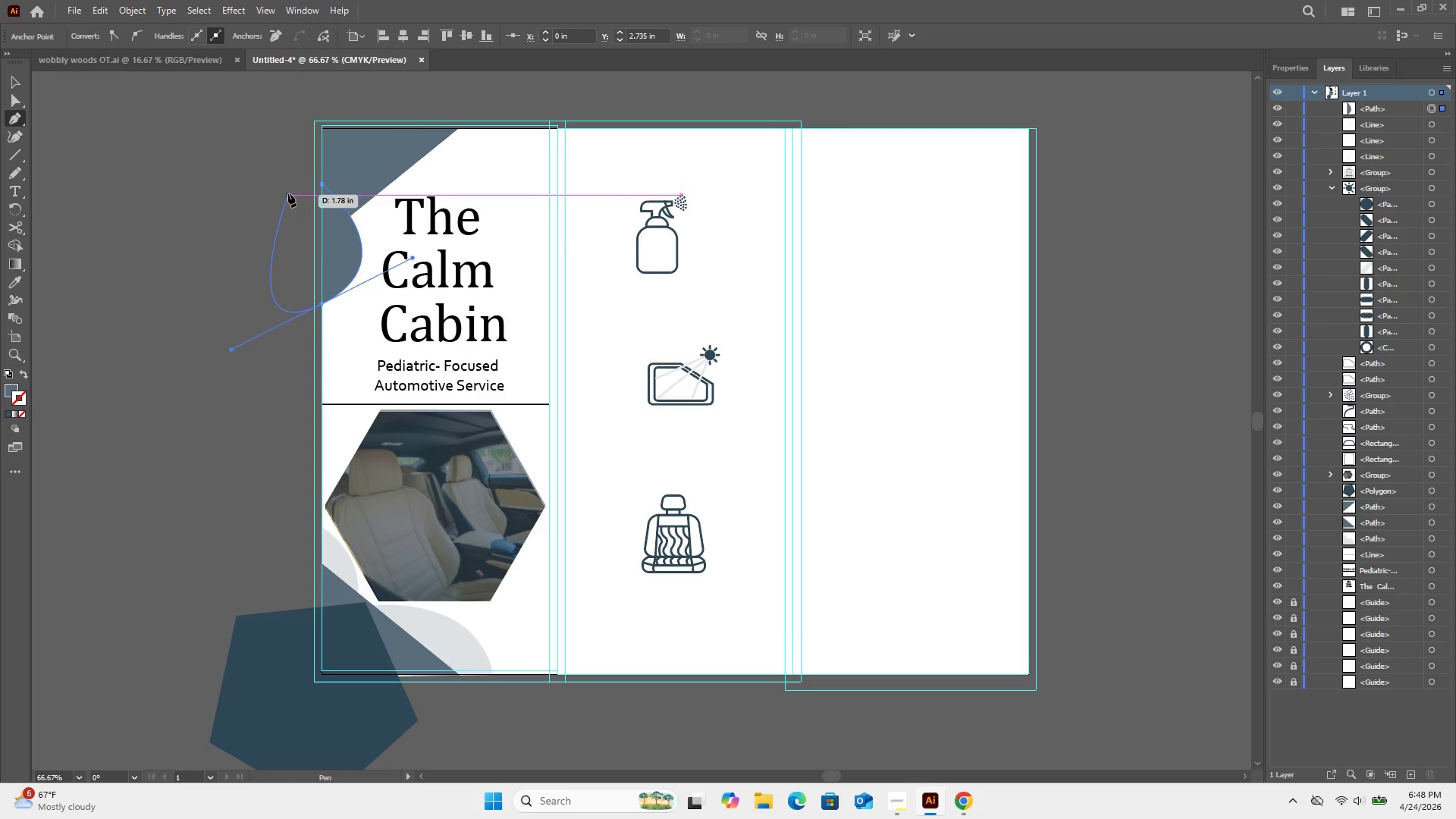 
left_click([324, 303])
 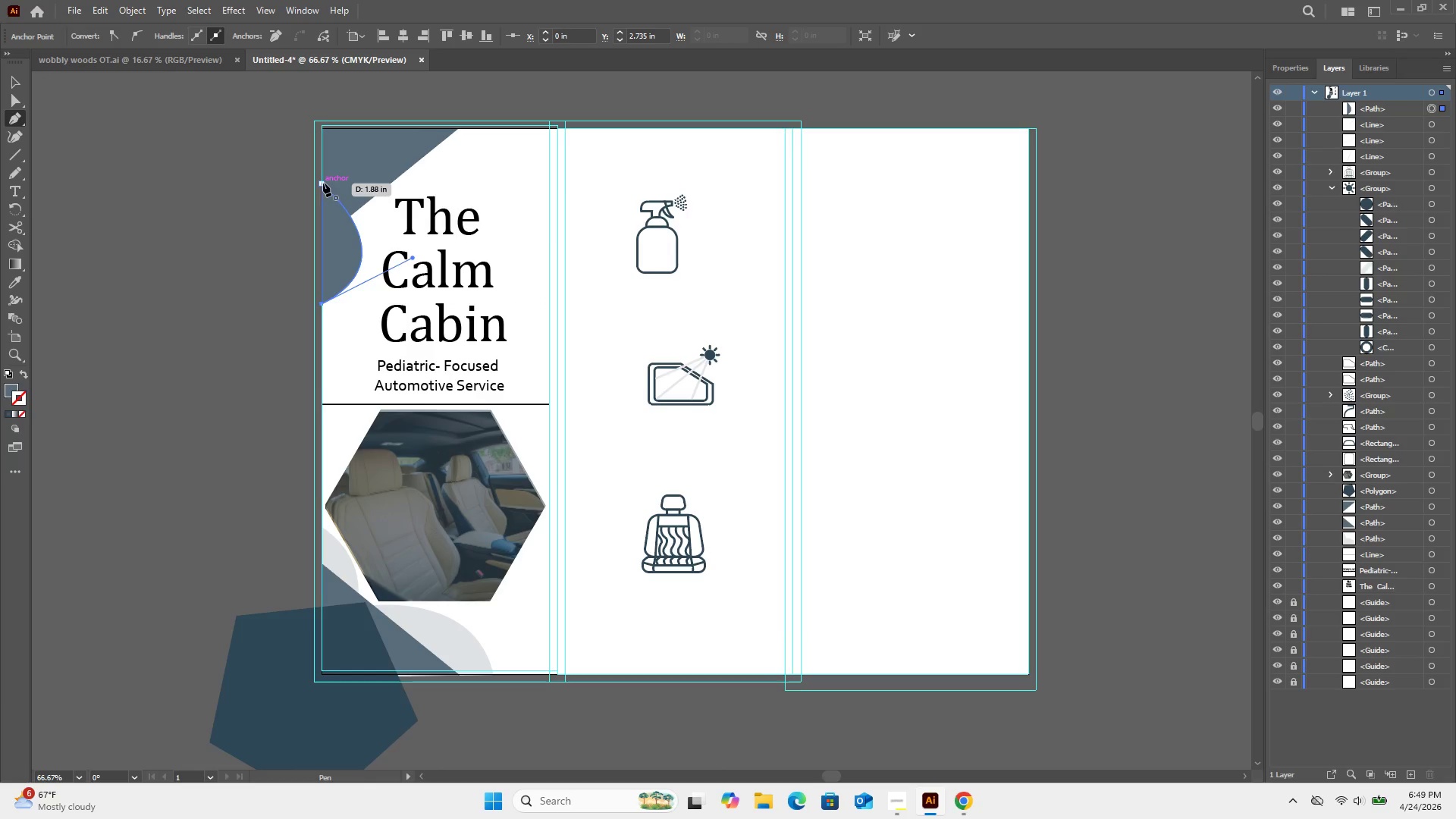 
left_click([323, 183])
 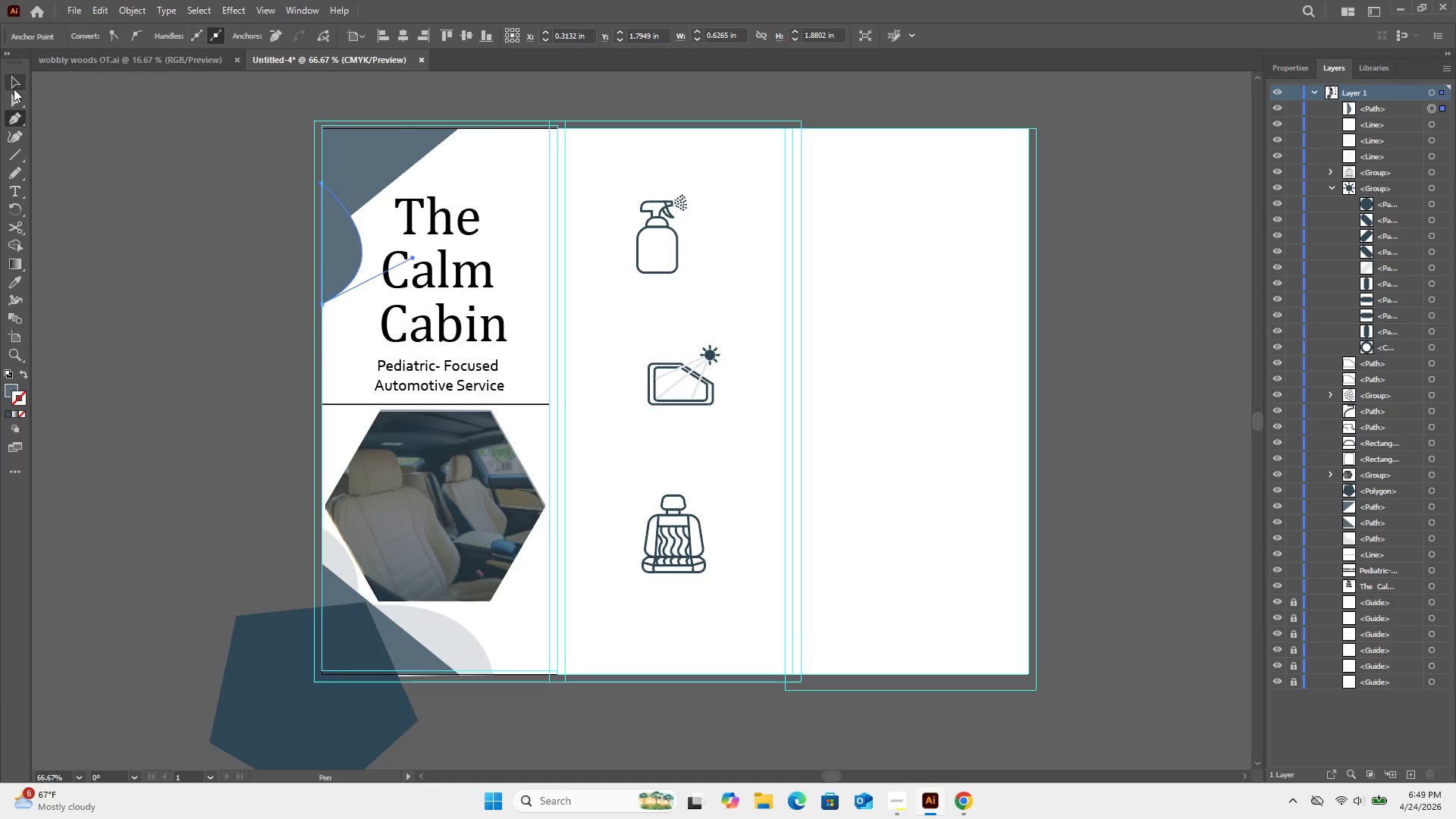 
left_click([13, 87])
 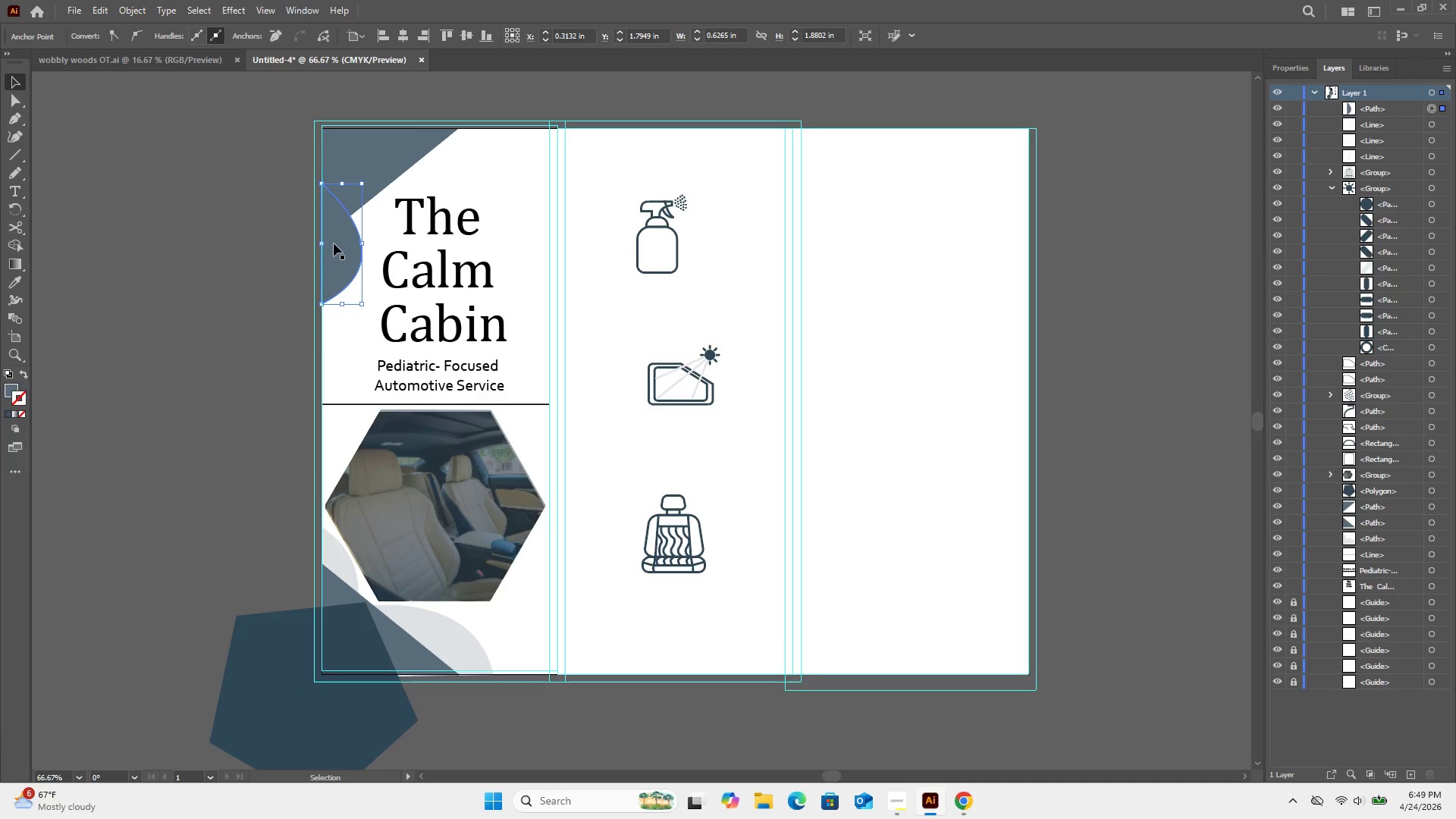 
right_click([333, 244])
 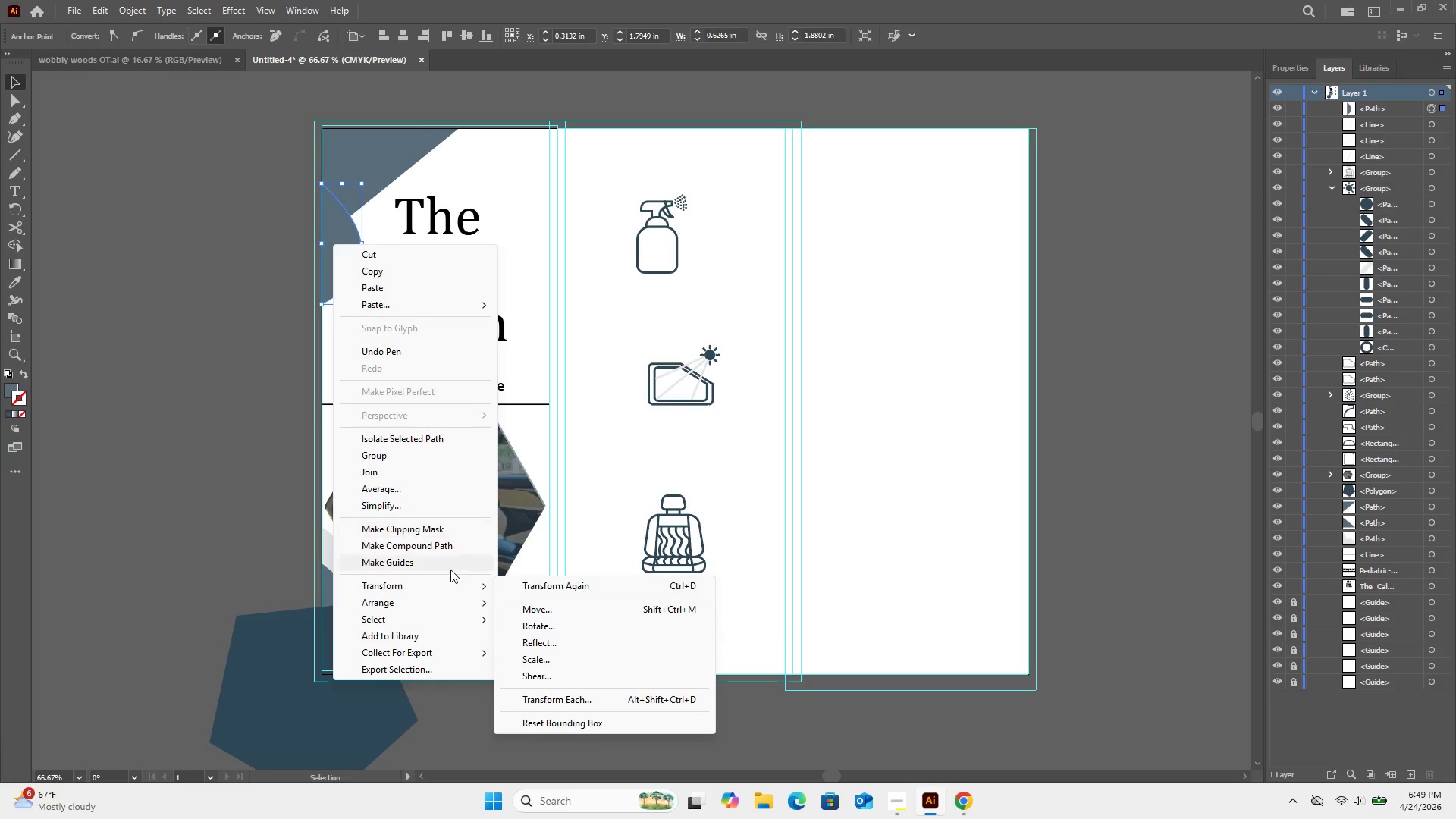 
wait(7.33)
 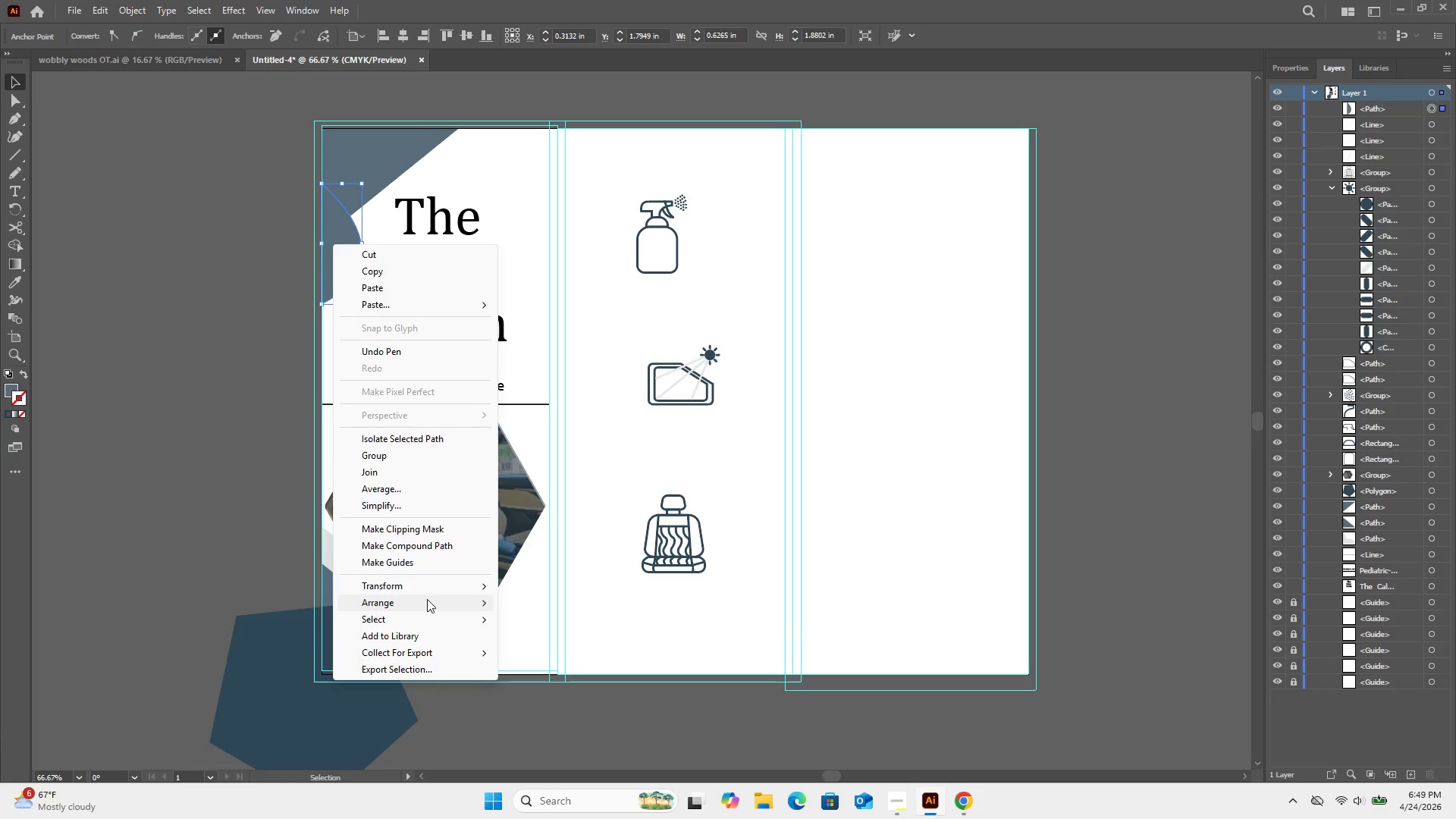 
left_click([544, 652])
 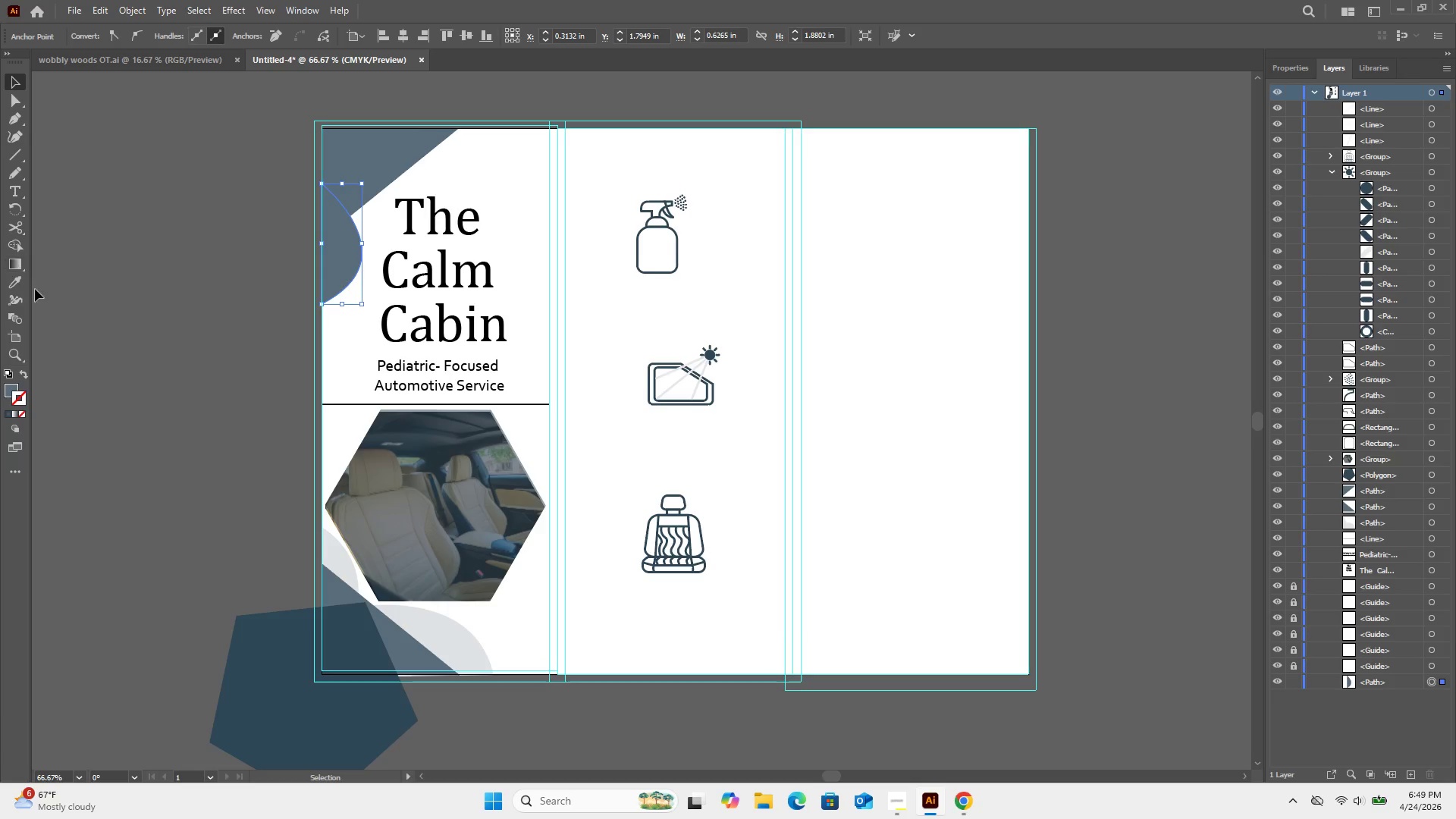 
left_click([9, 278])
 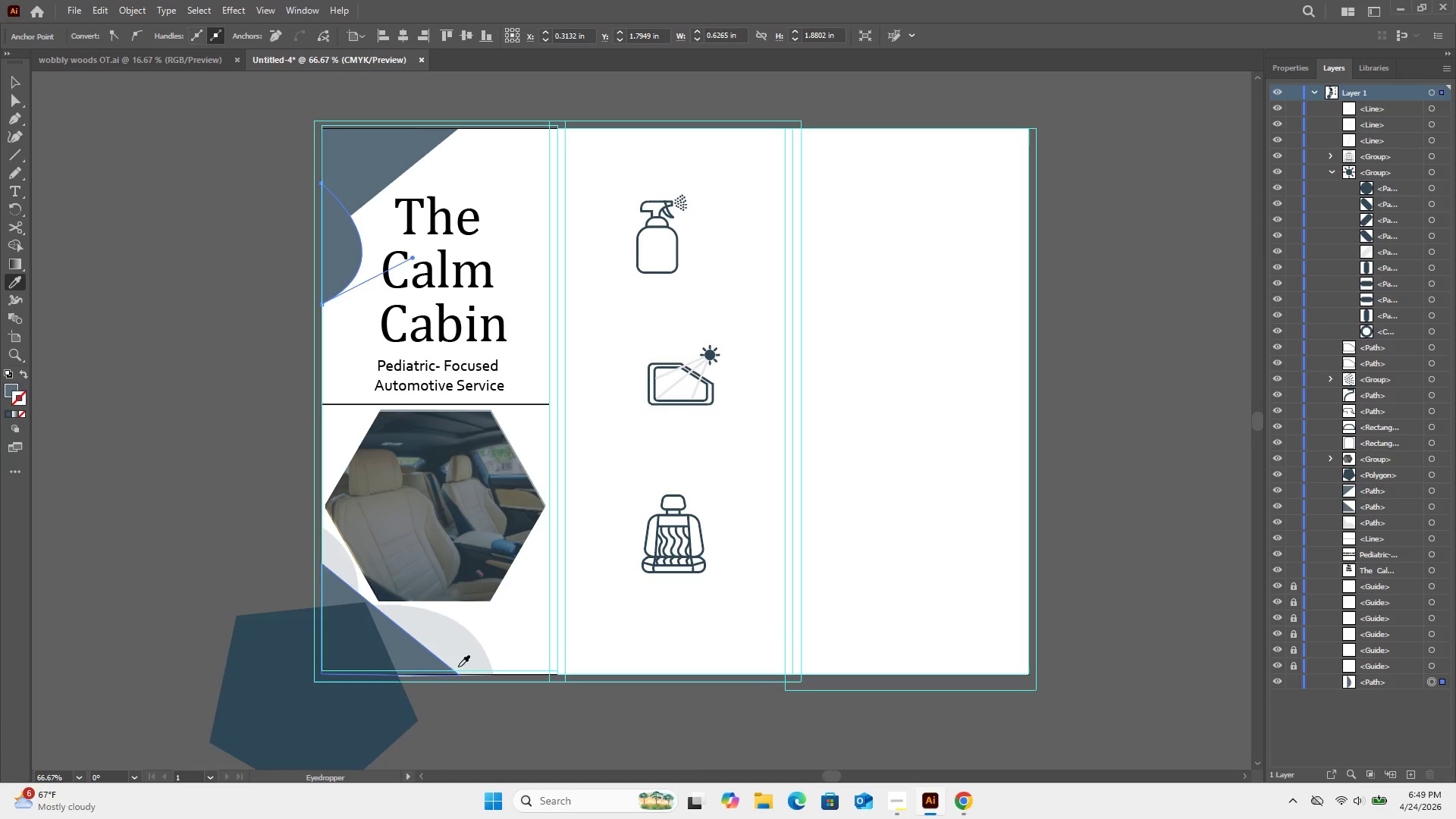 
left_click([458, 639])
 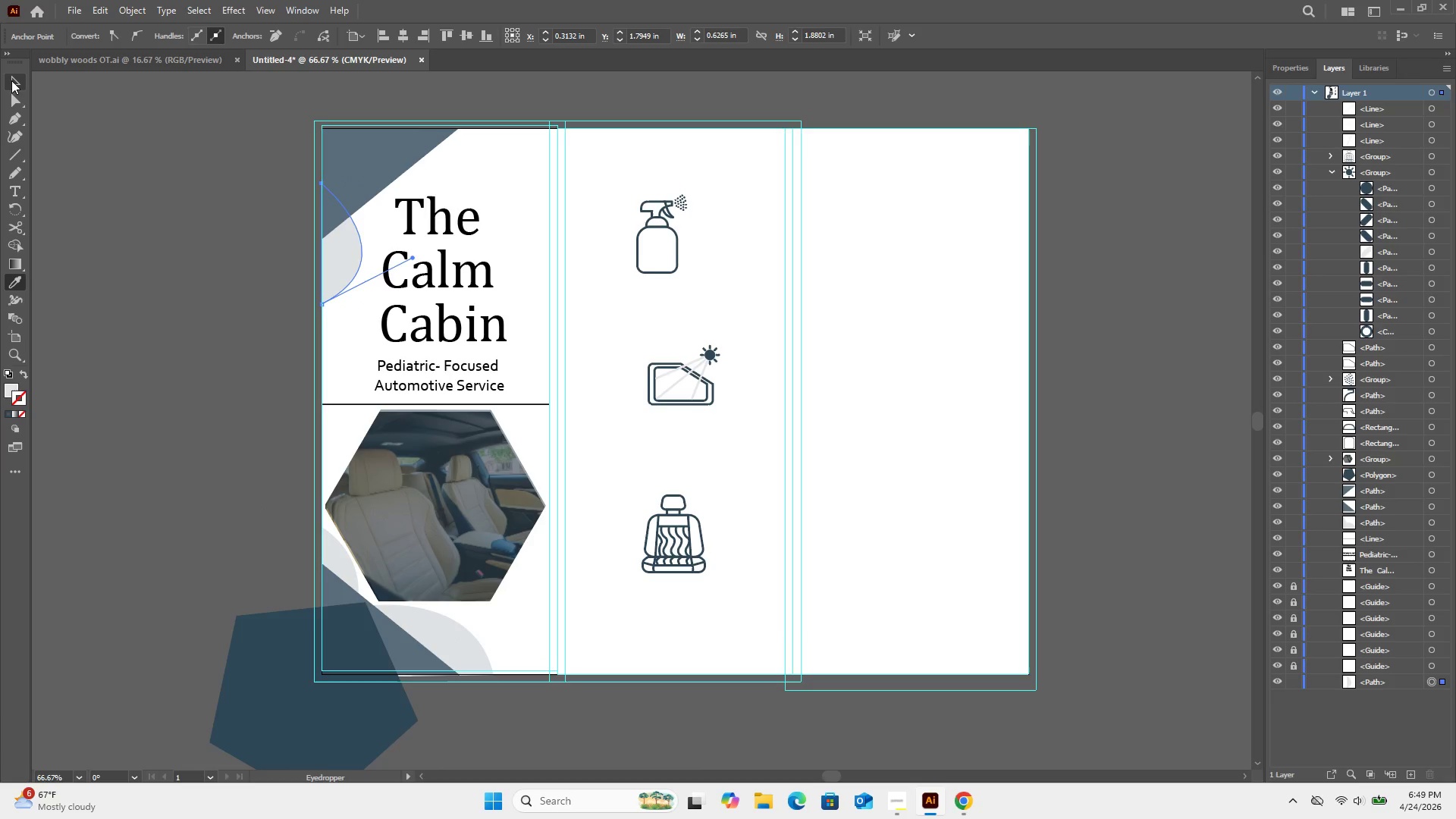 
left_click([11, 80])
 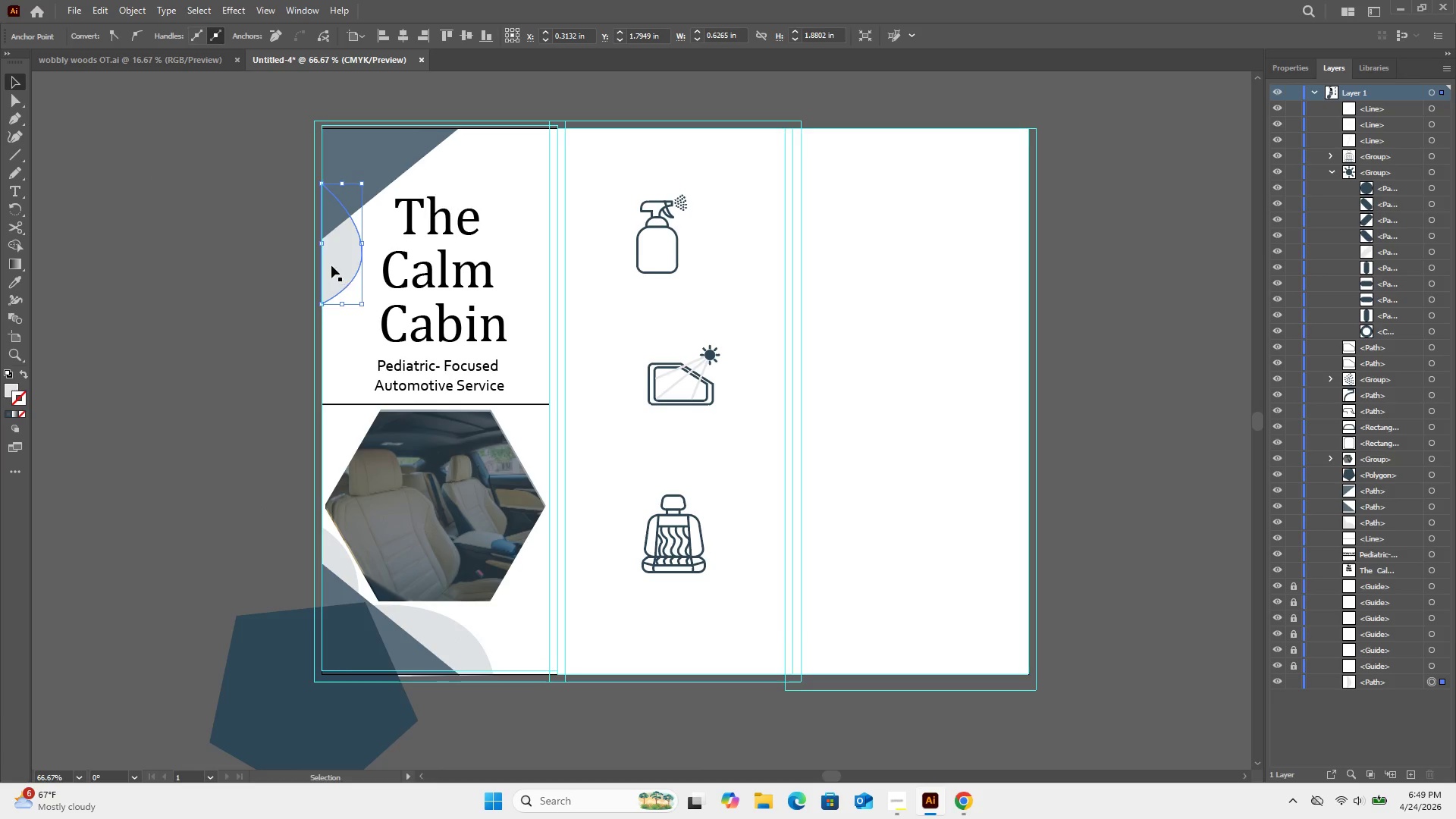 
left_click_drag(start_coordinate=[334, 264], to_coordinate=[334, 256])
 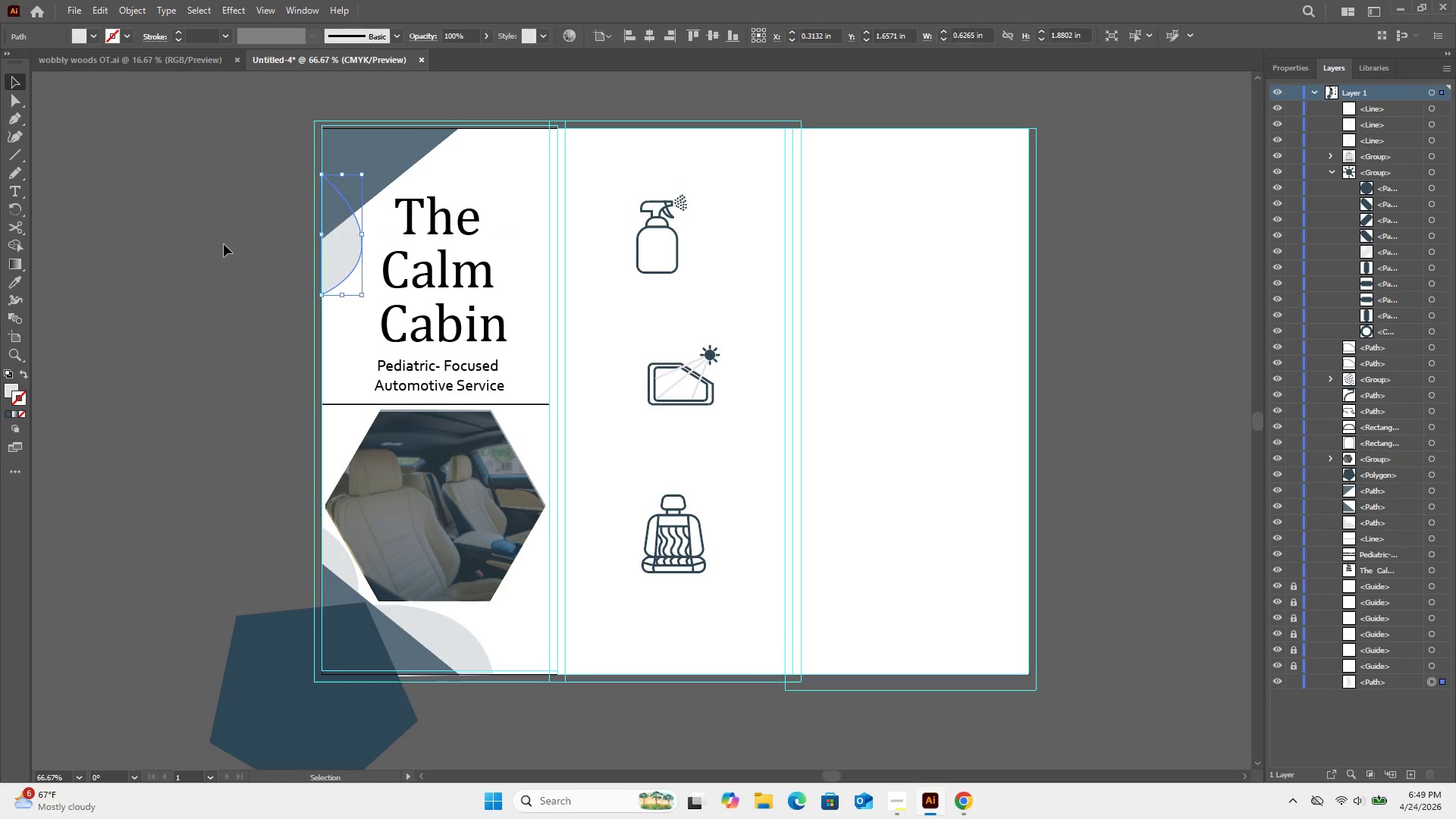 
left_click([224, 244])
 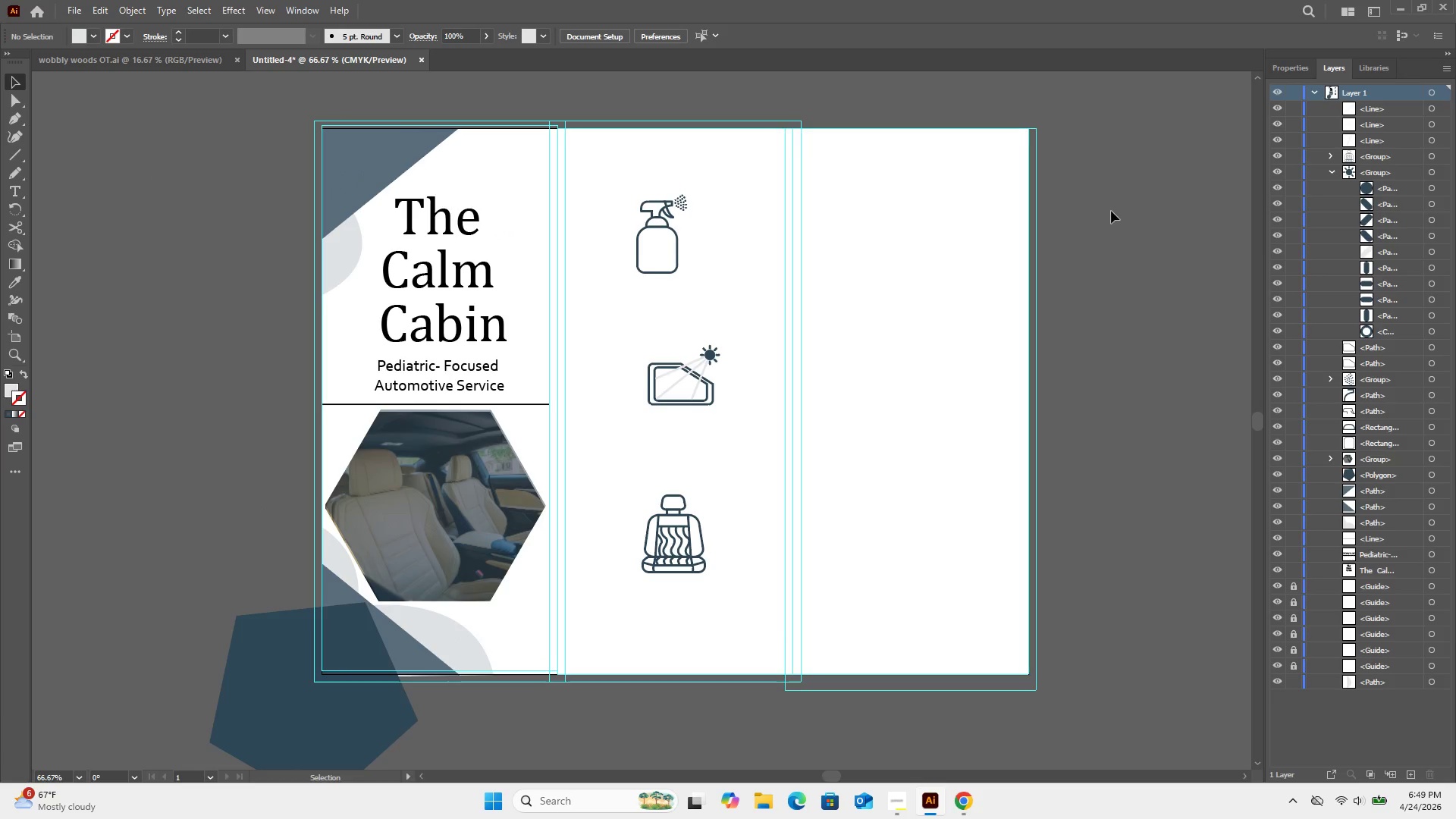 
left_click([1109, 212])
 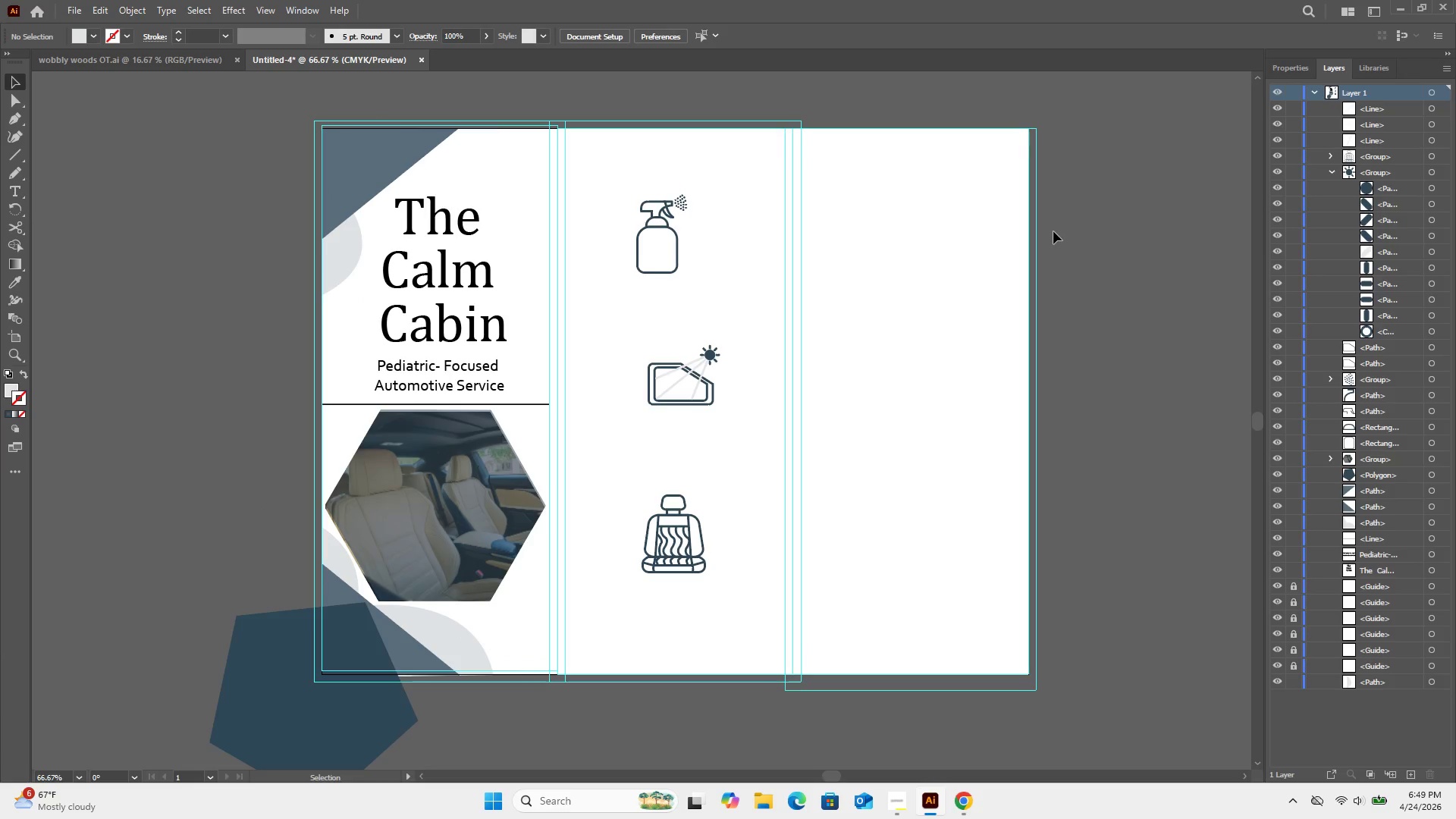 
wait(8.62)
 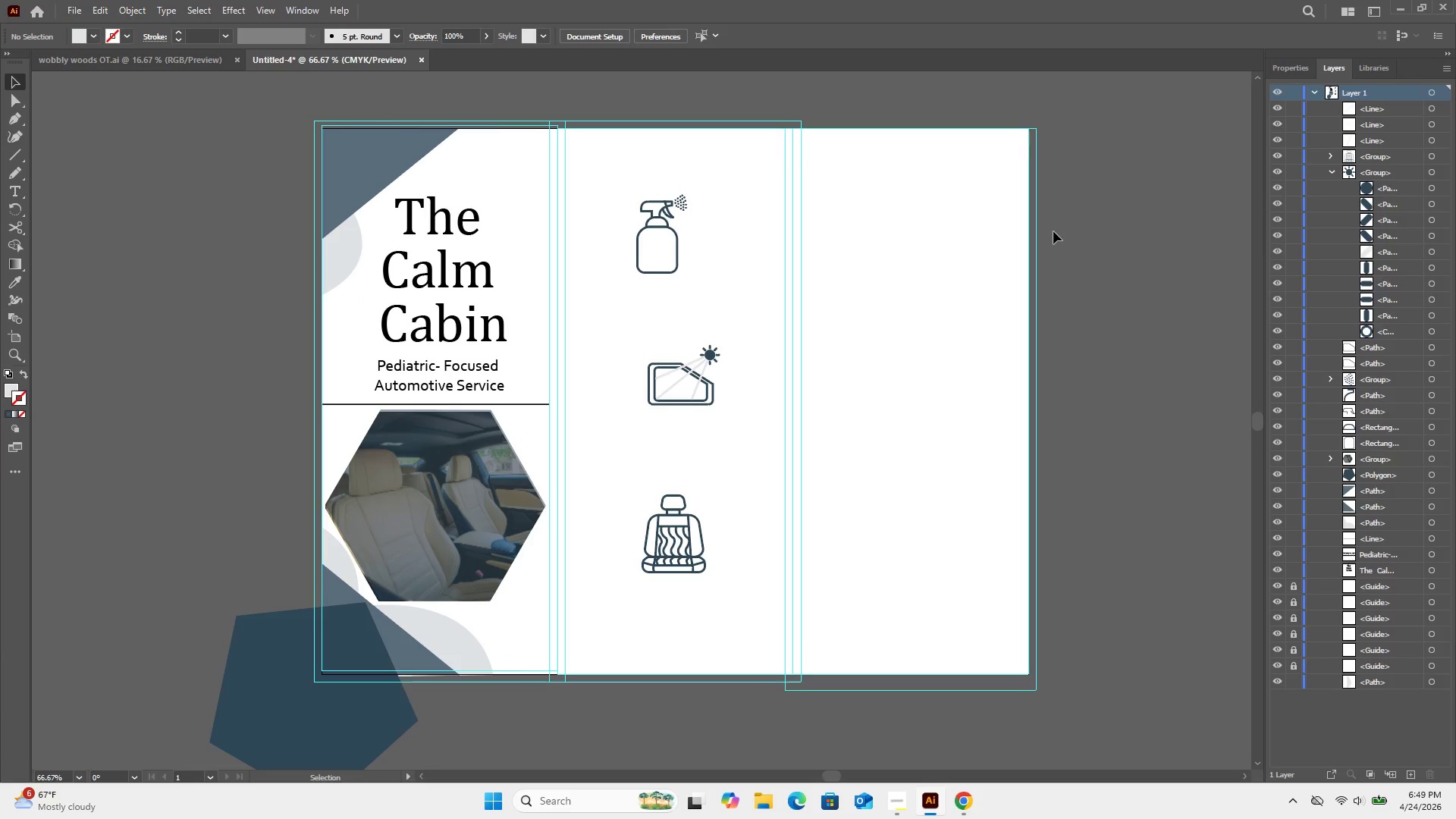 
left_click([15, 150])
 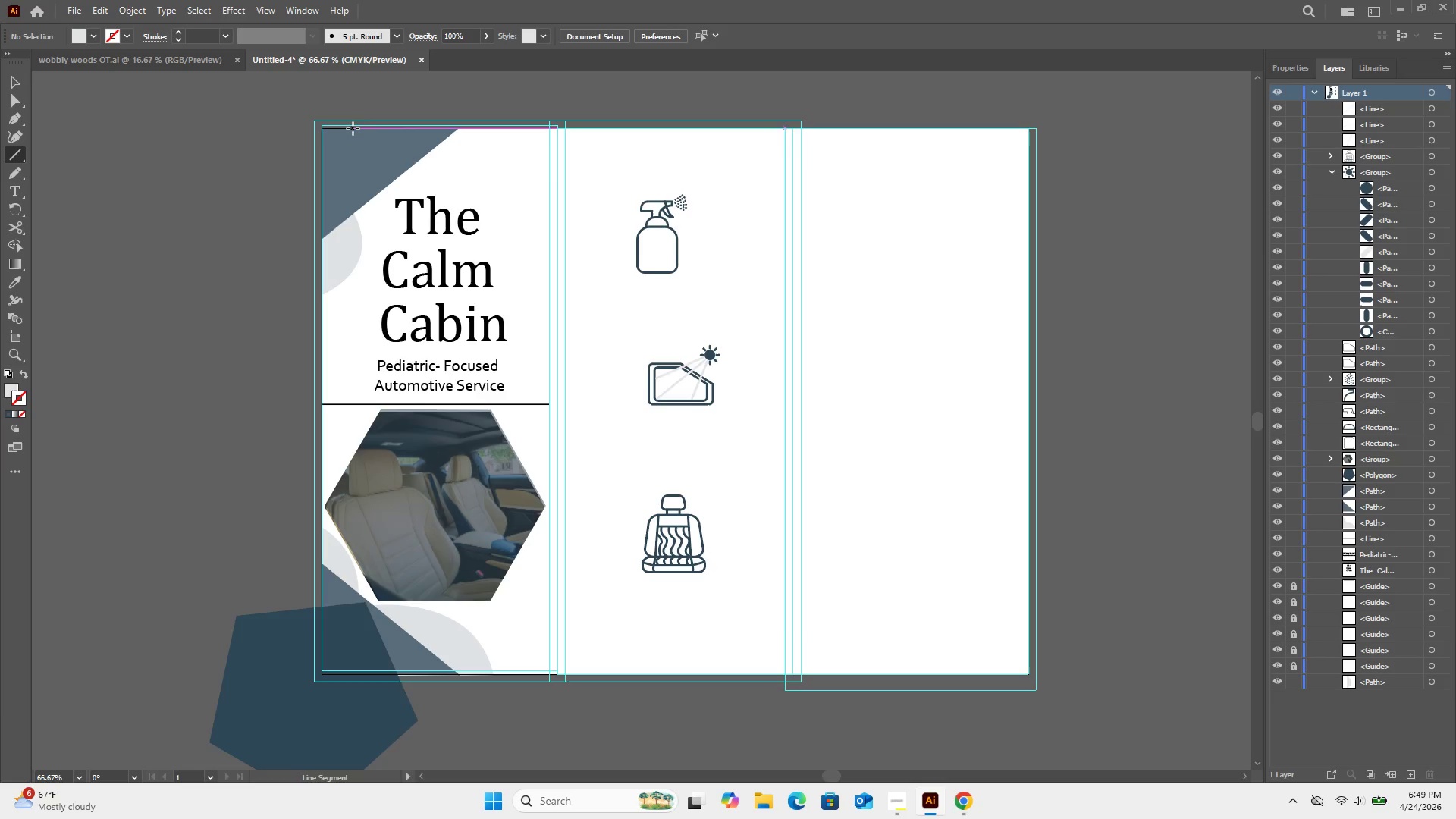 
left_click([353, 127])
 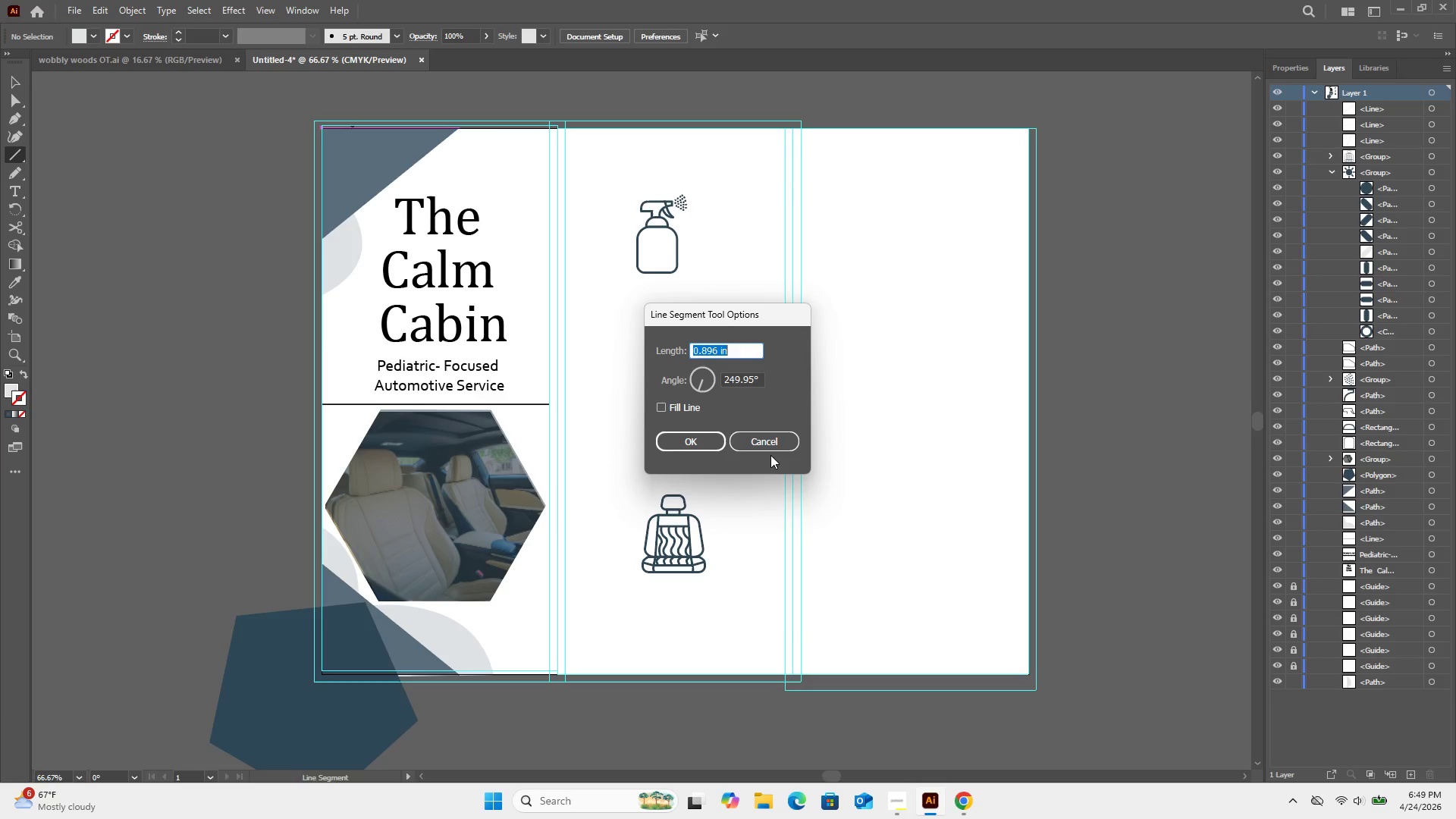 
left_click([770, 446])
 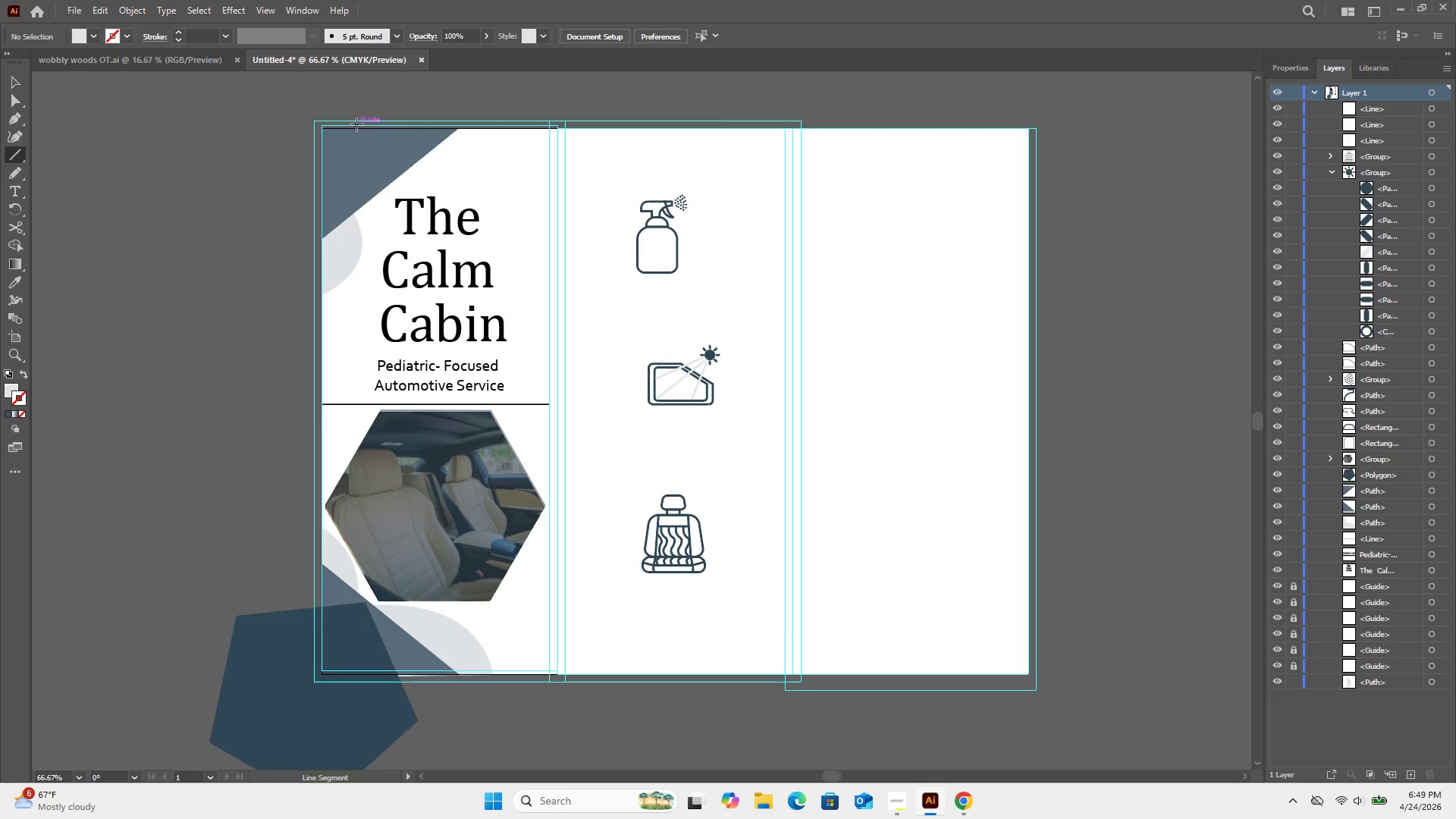 
left_click_drag(start_coordinate=[356, 125], to_coordinate=[372, 673])
 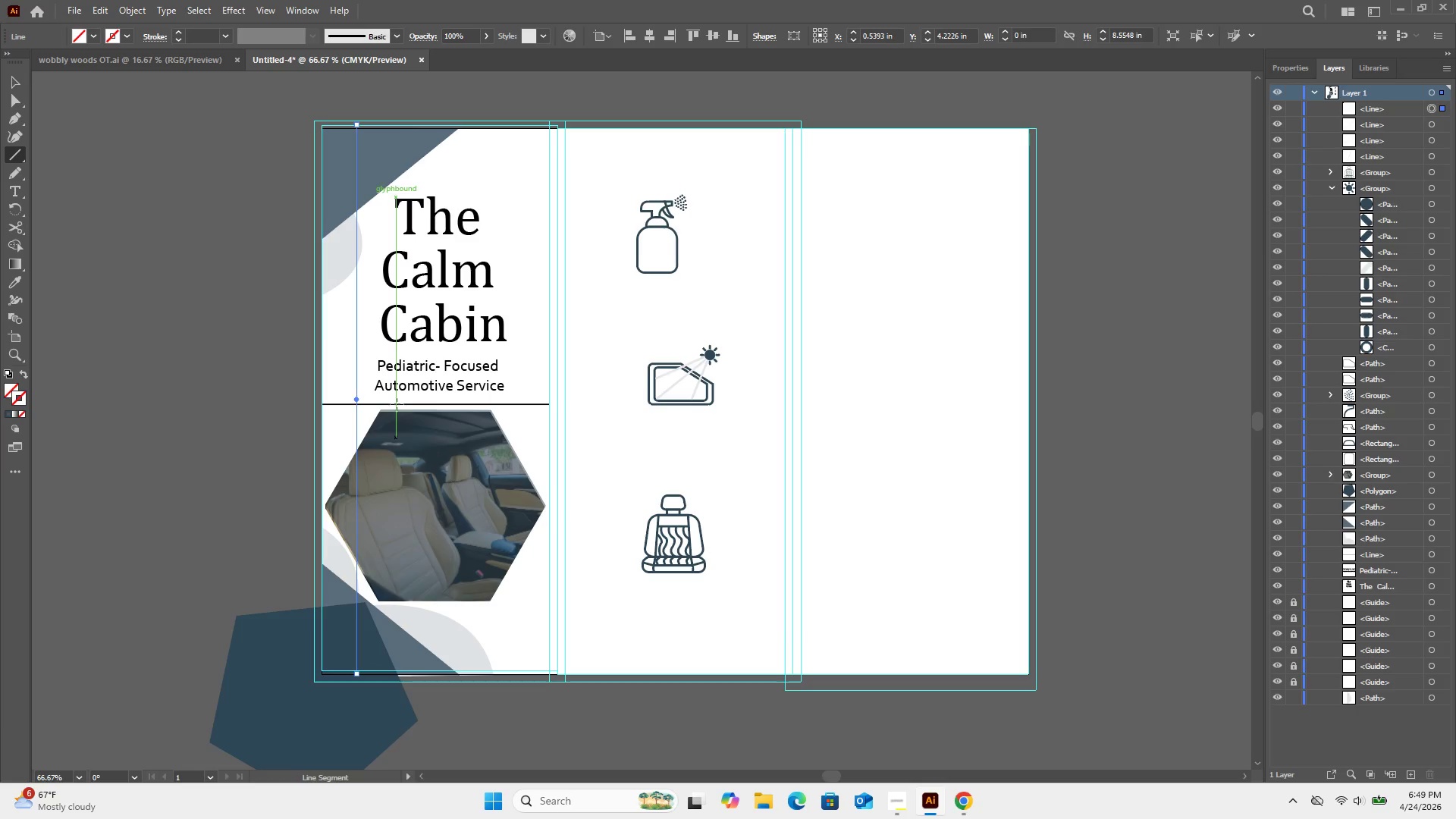 
hold_key(key=ShiftLeft, duration=1.09)
 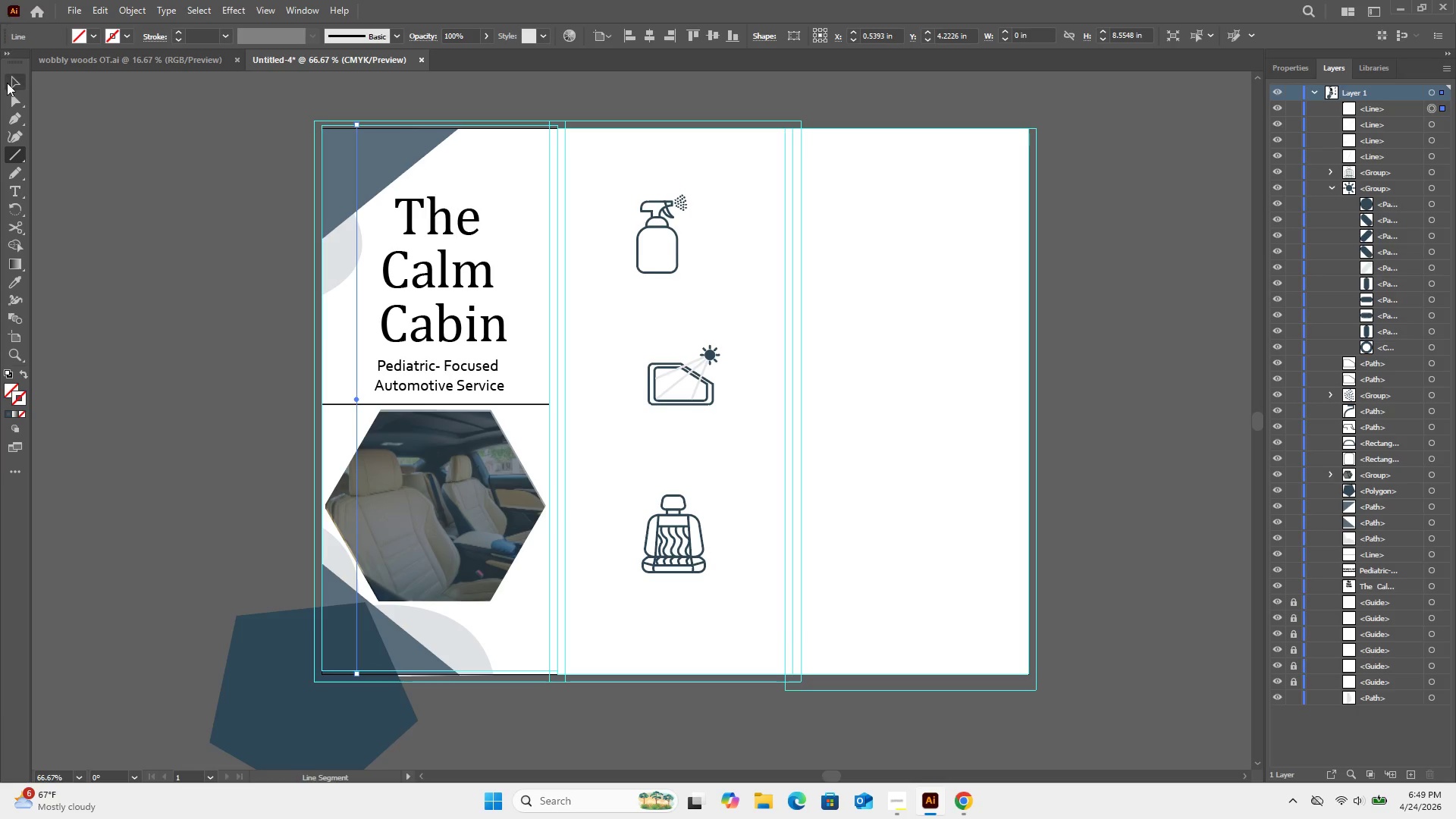 
left_click([8, 83])
 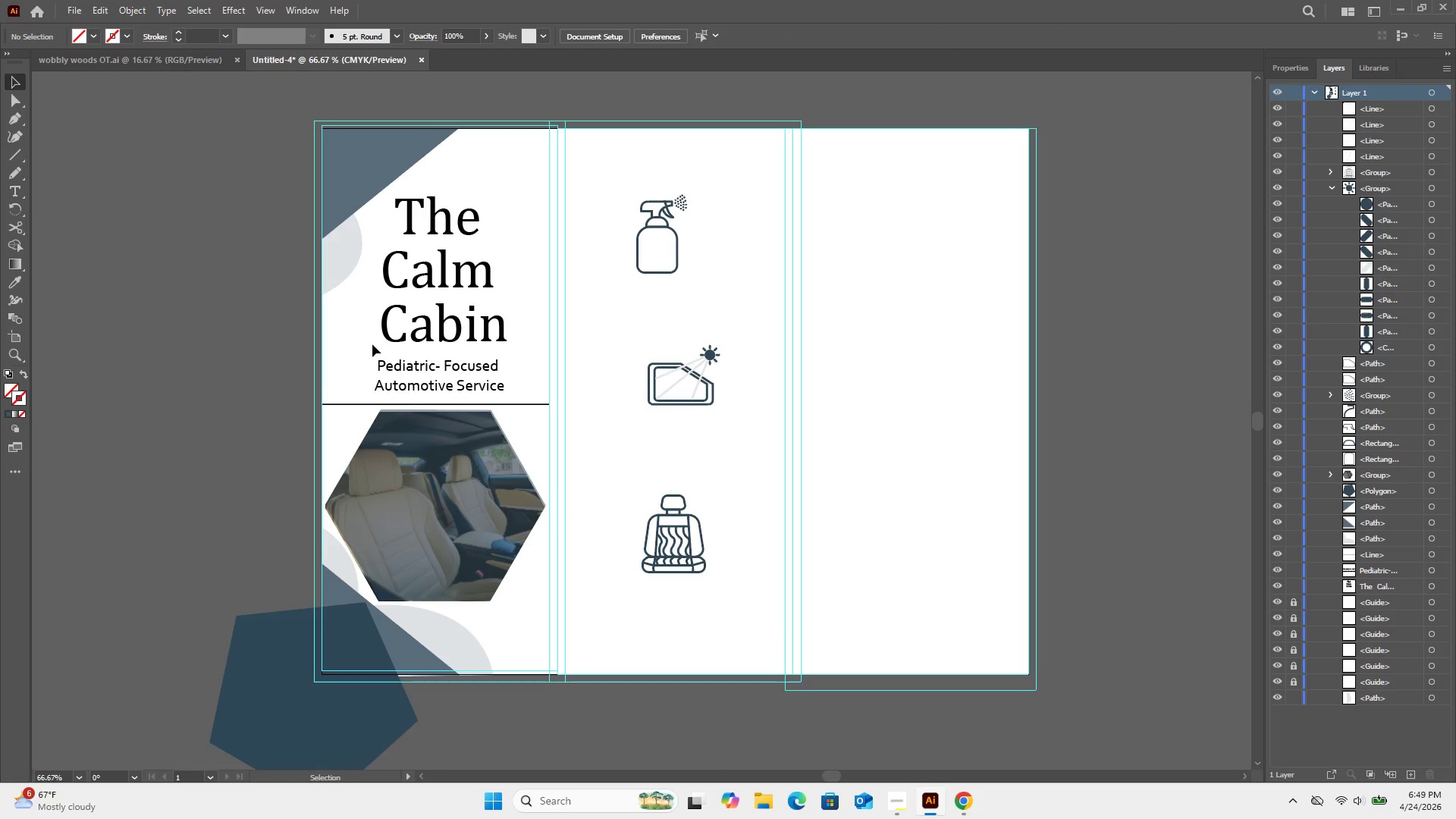 
left_click([356, 354])
 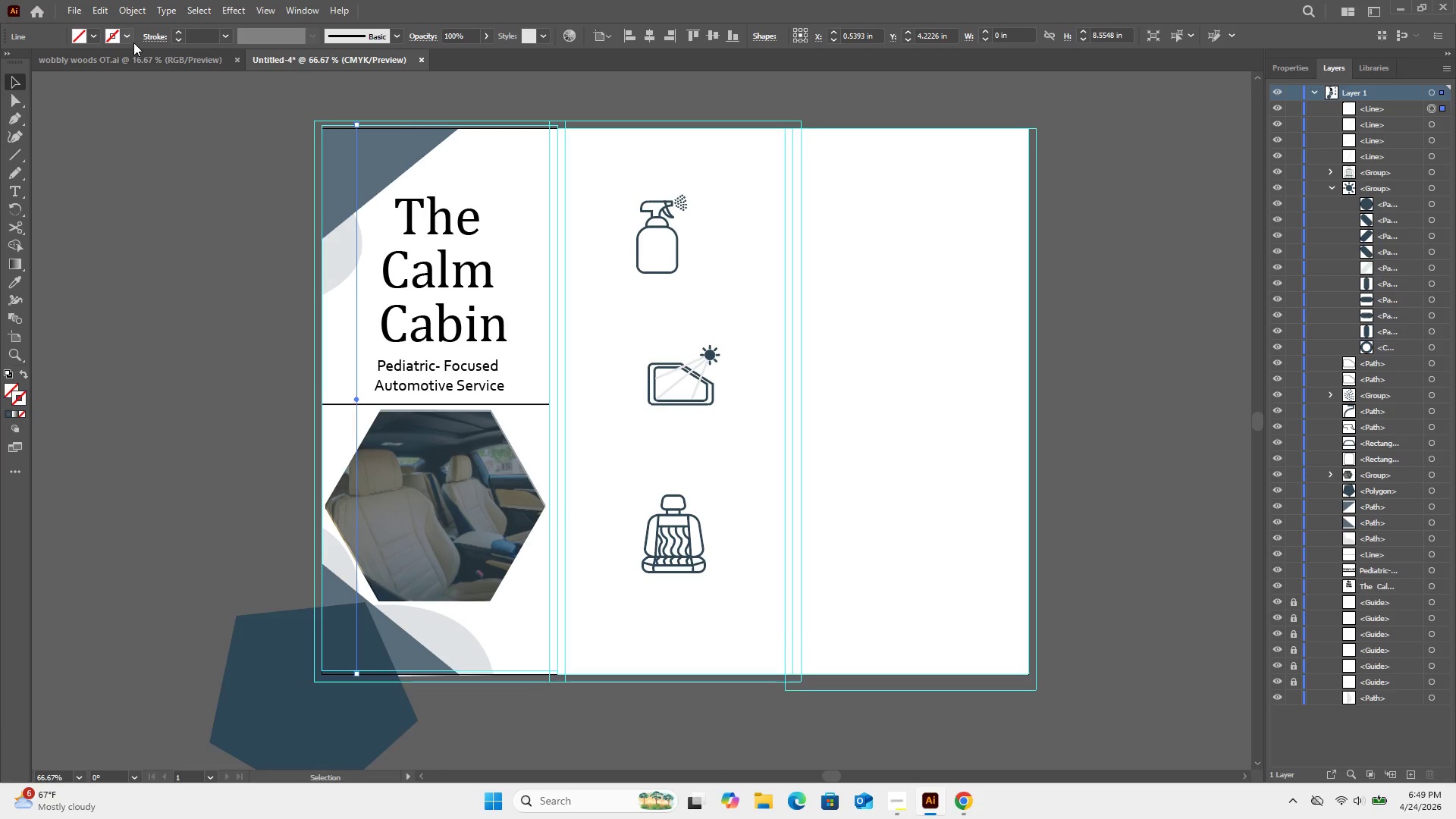 
left_click([93, 33])
 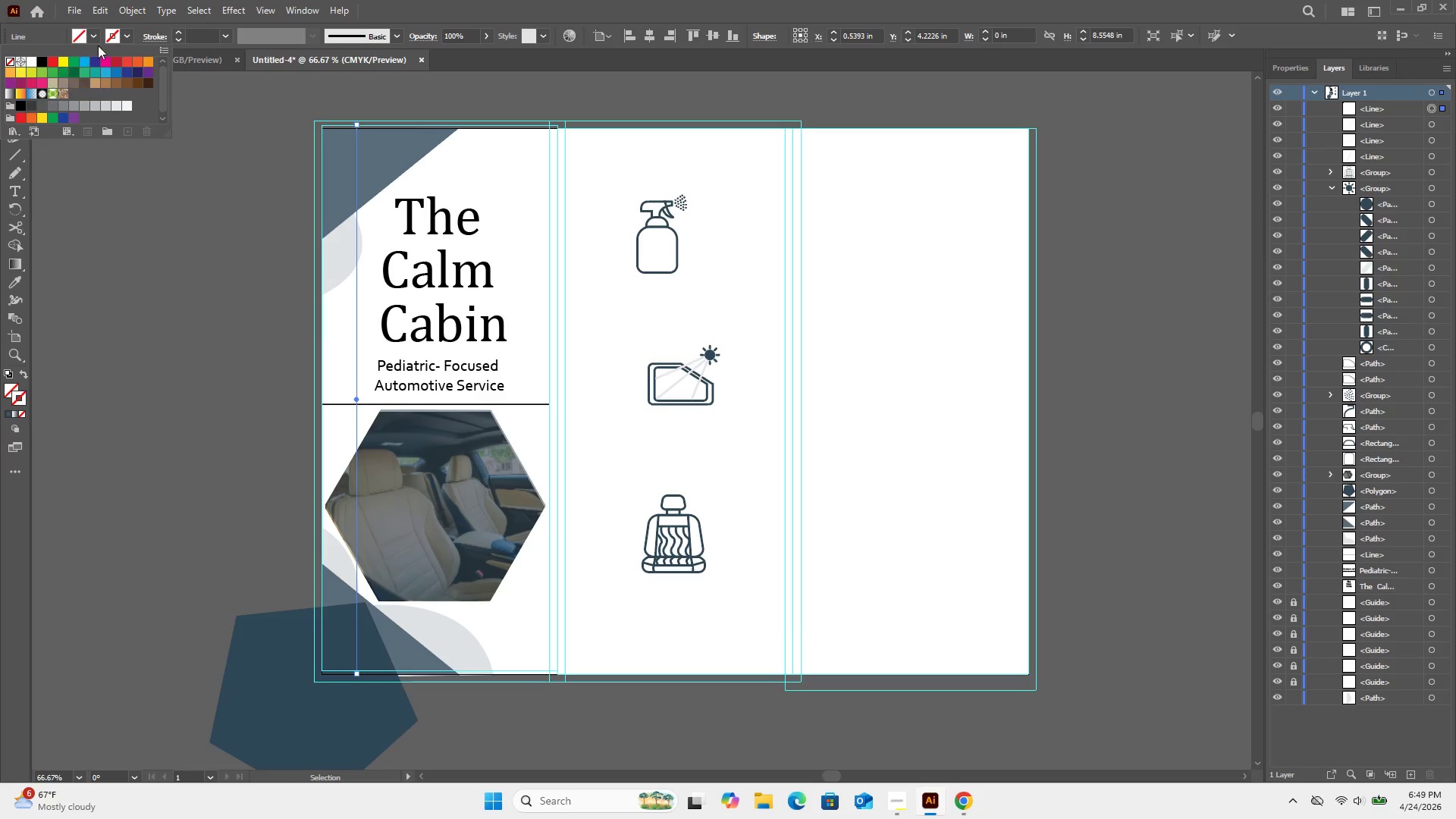 
left_click([122, 37])
 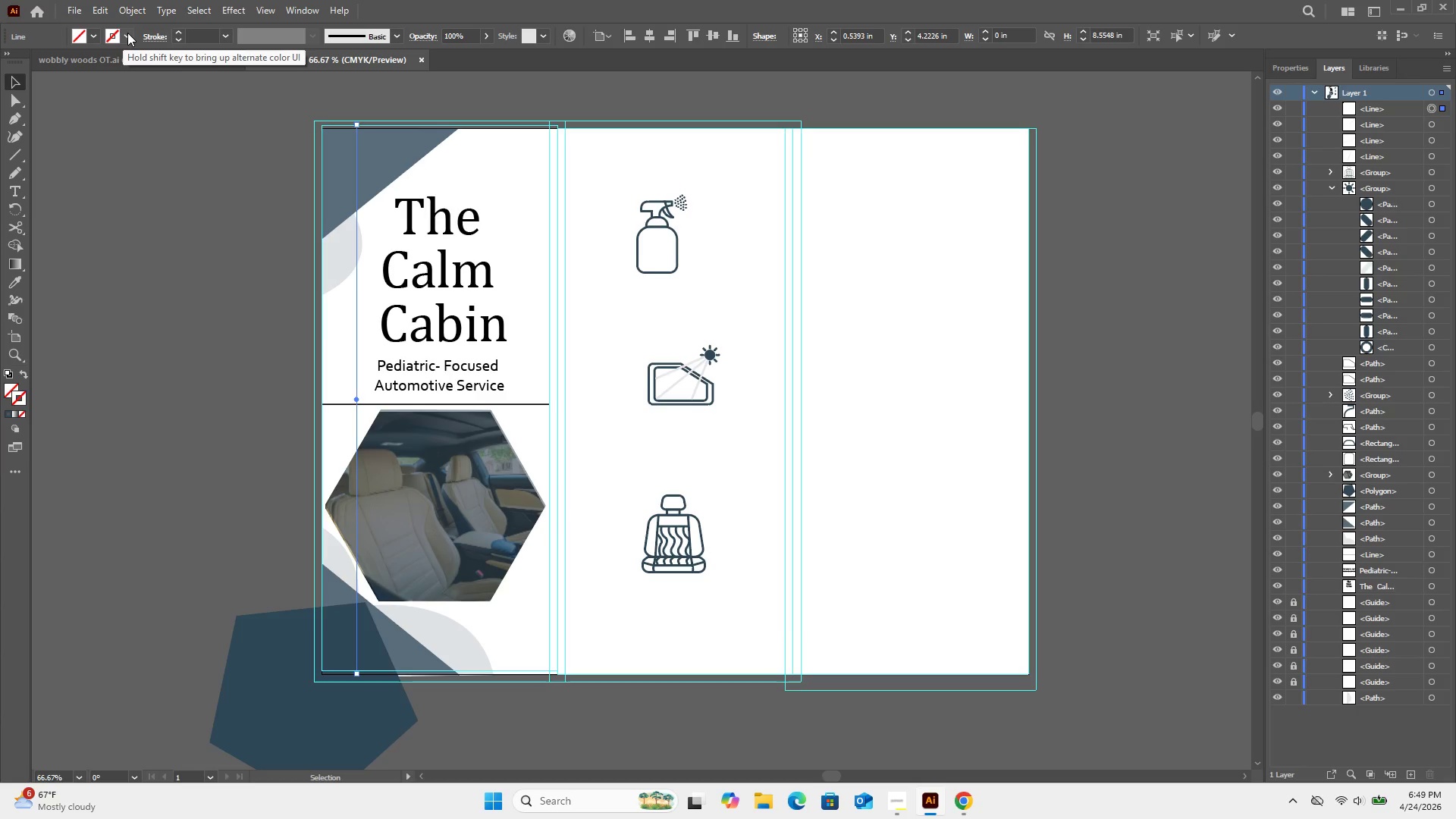 
left_click([127, 33])
 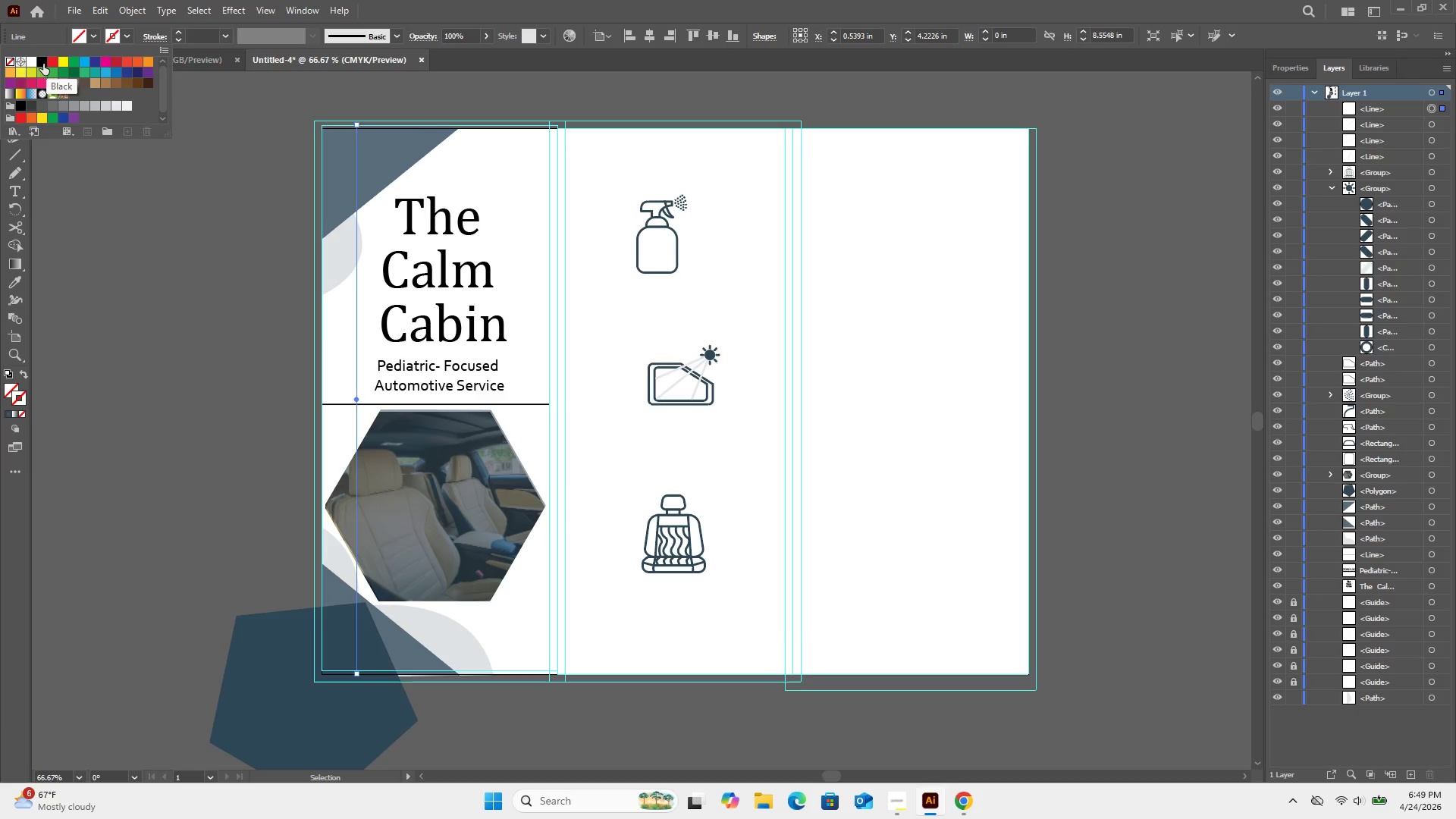 
left_click([39, 64])
 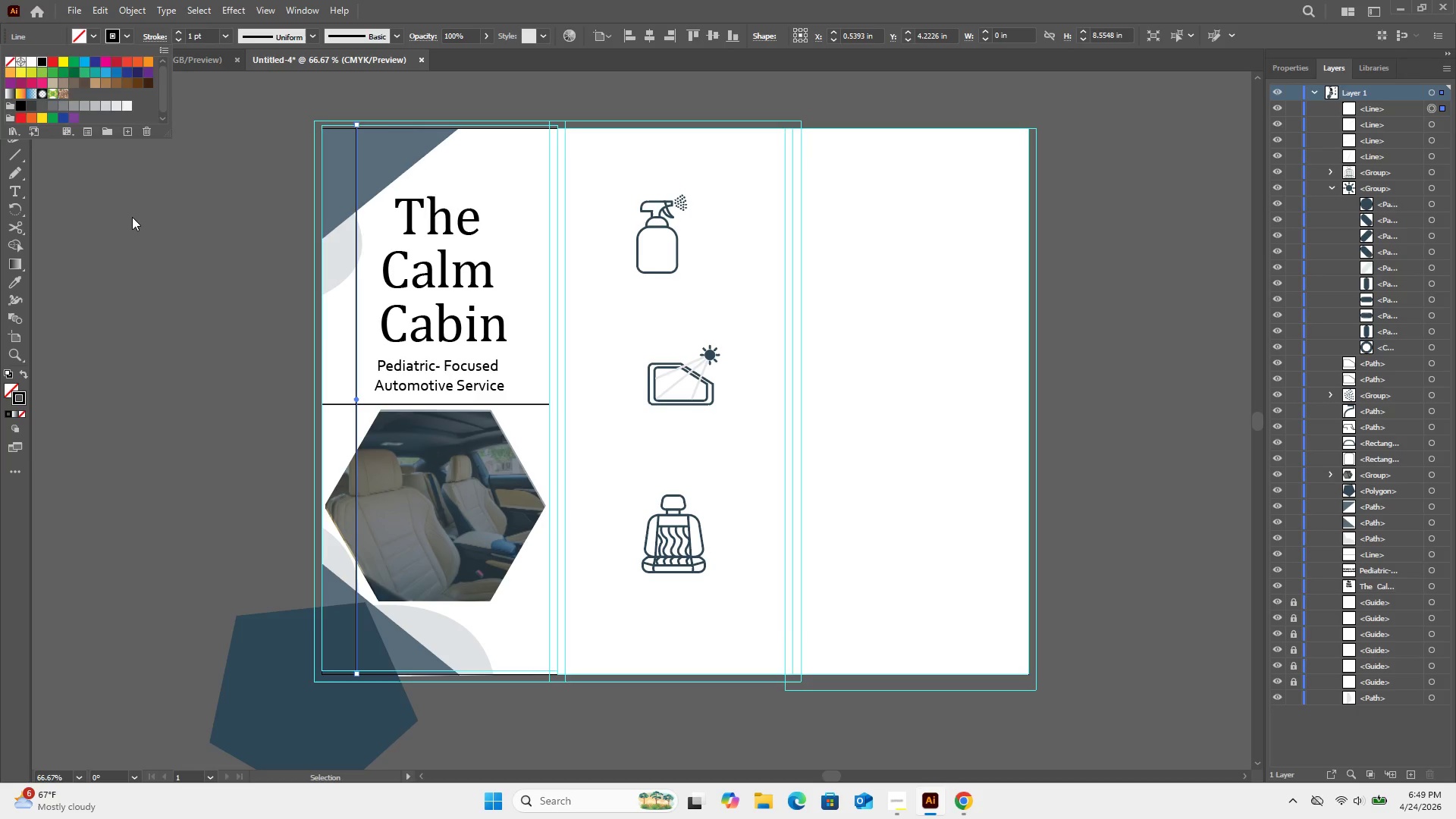 
left_click([132, 217])
 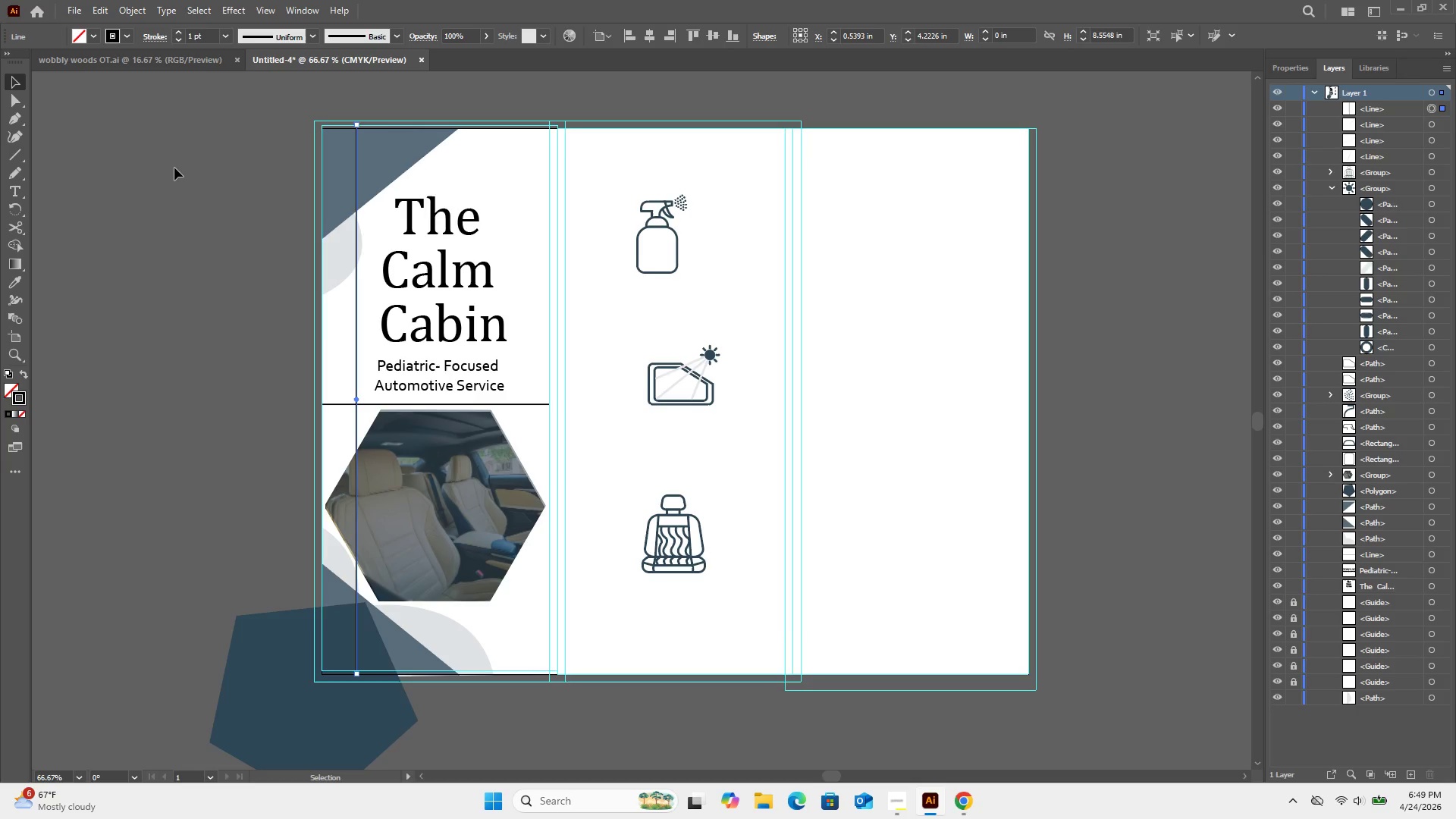 